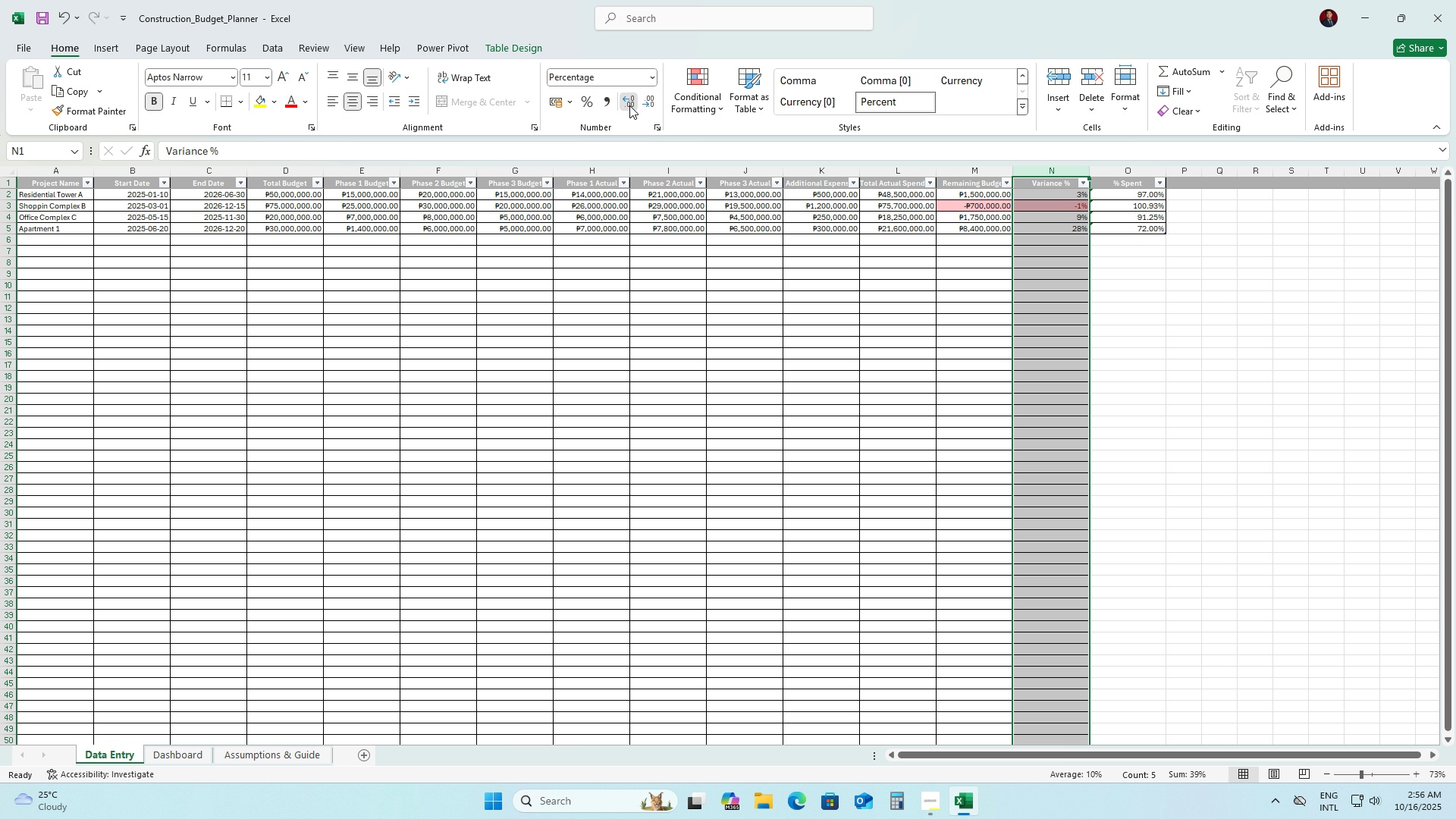 
left_click([629, 105])
 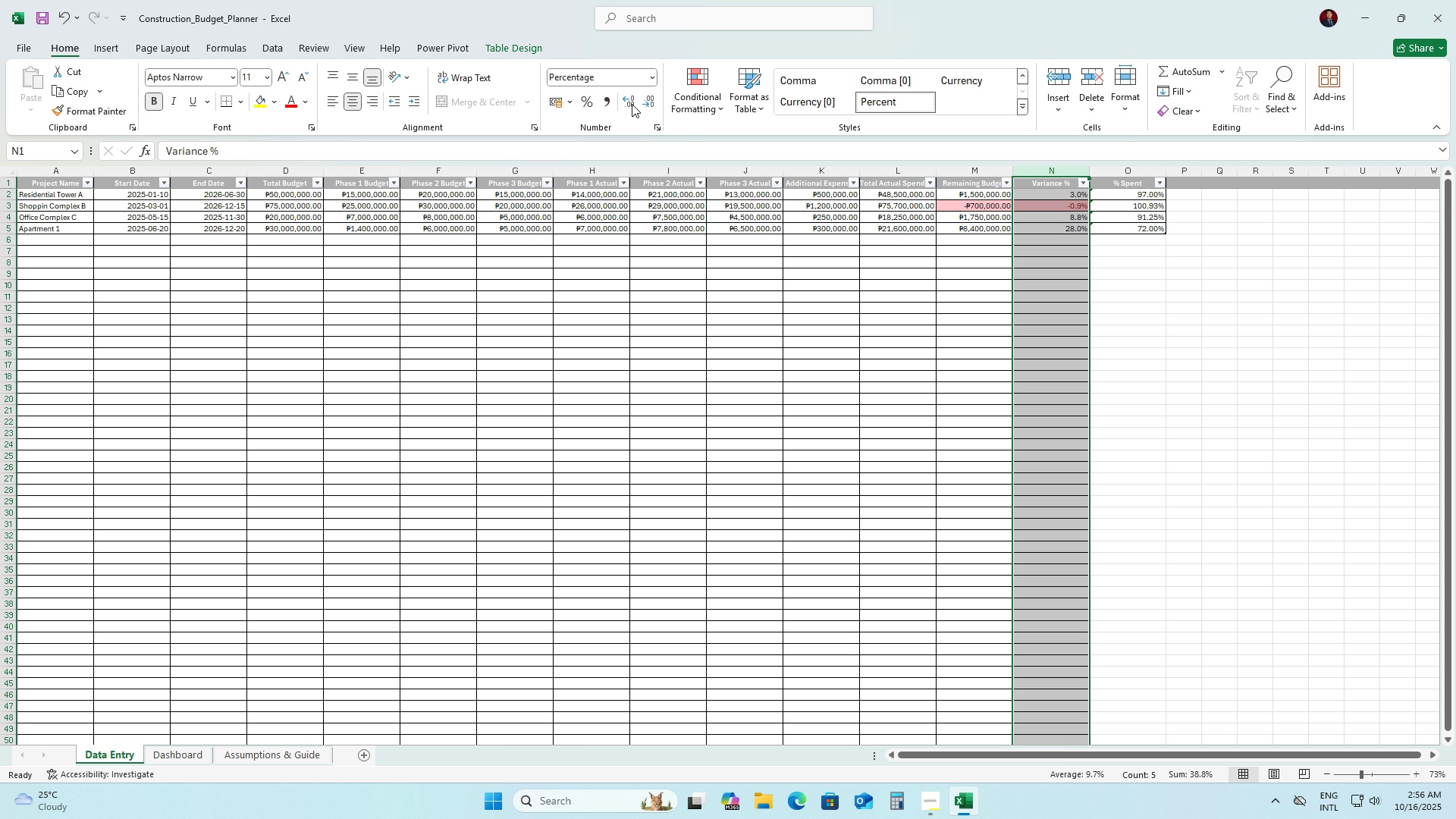 
left_click([626, 104])
 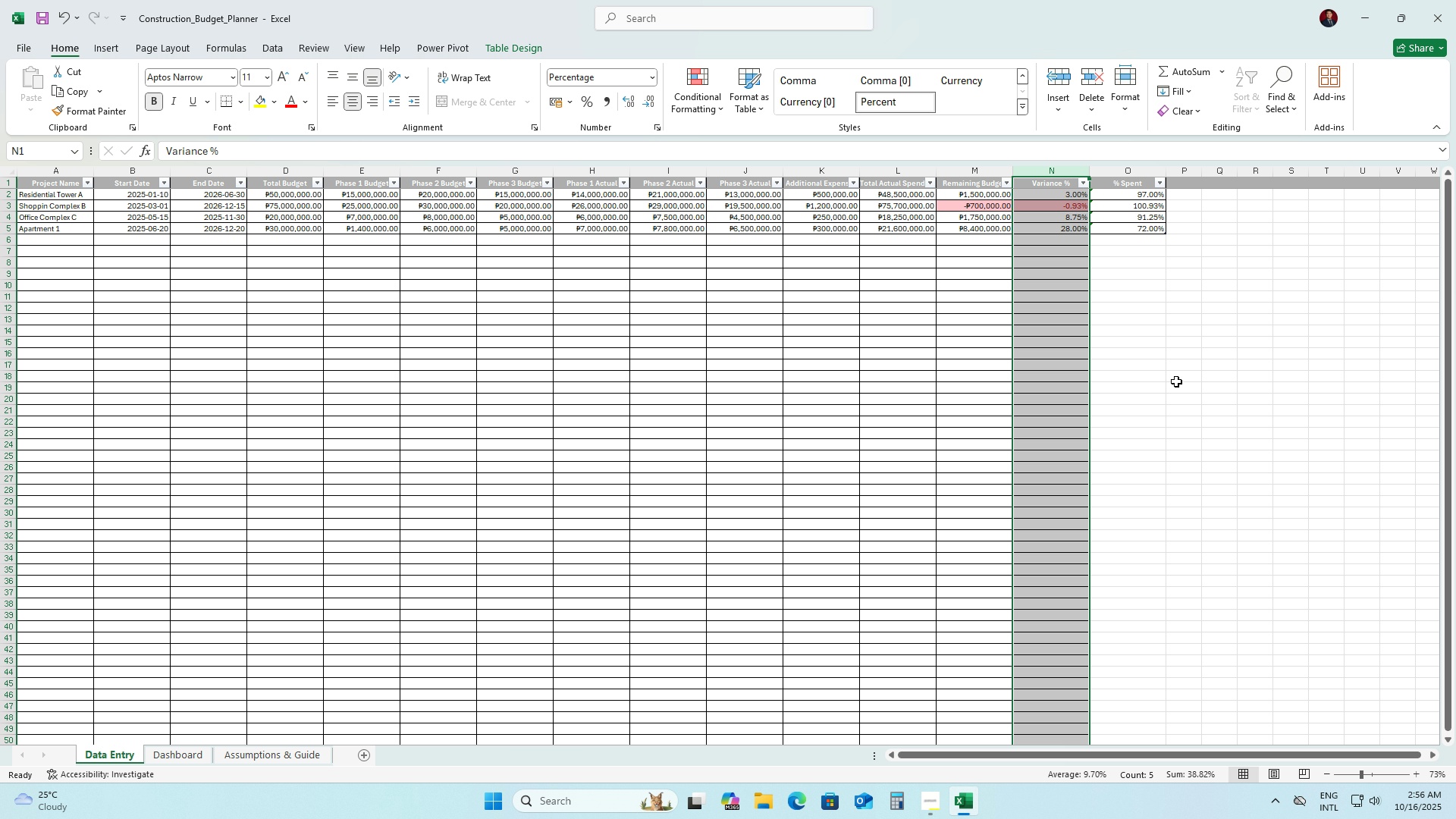 
left_click([1176, 381])
 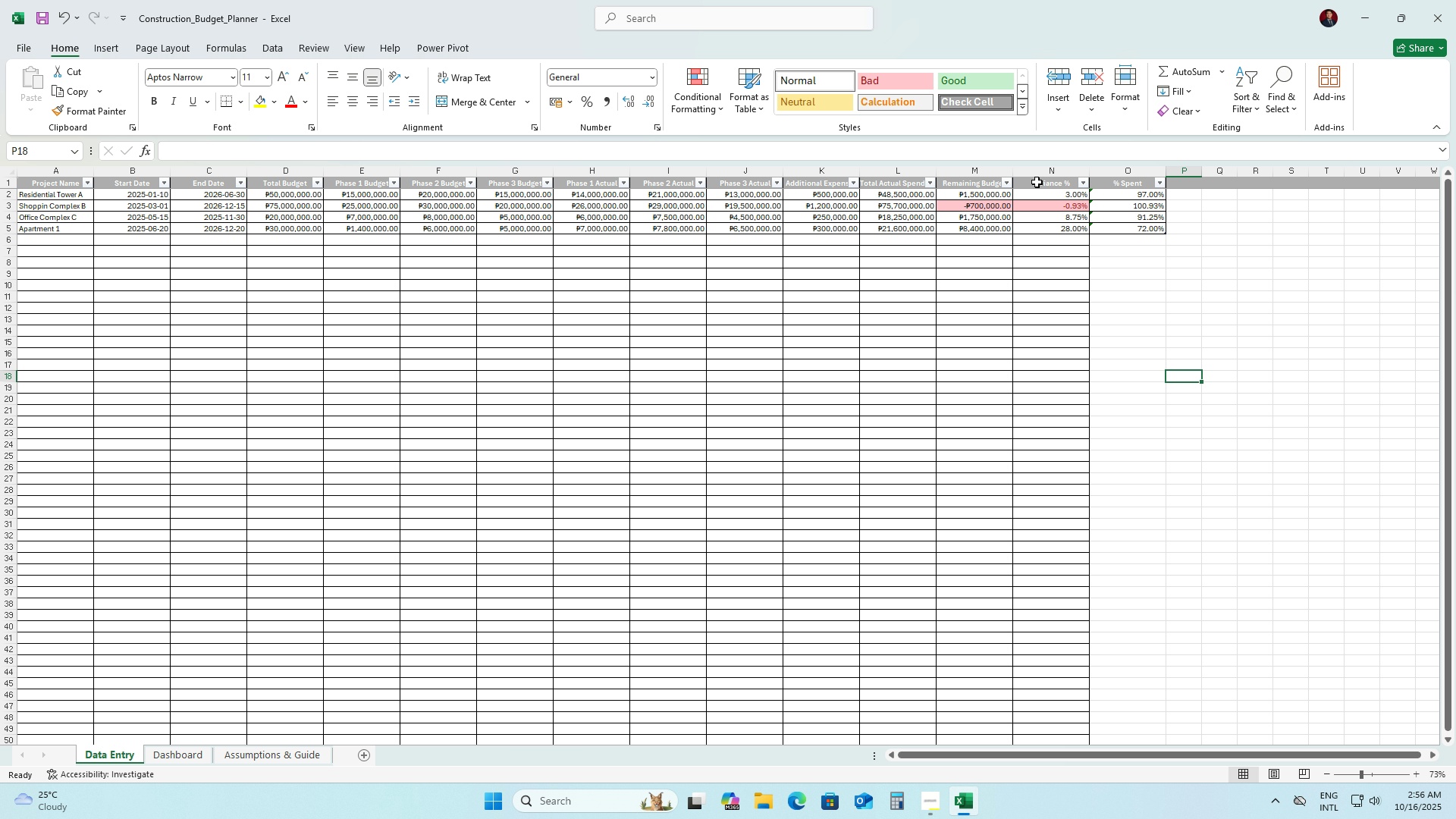 
left_click([1042, 173])
 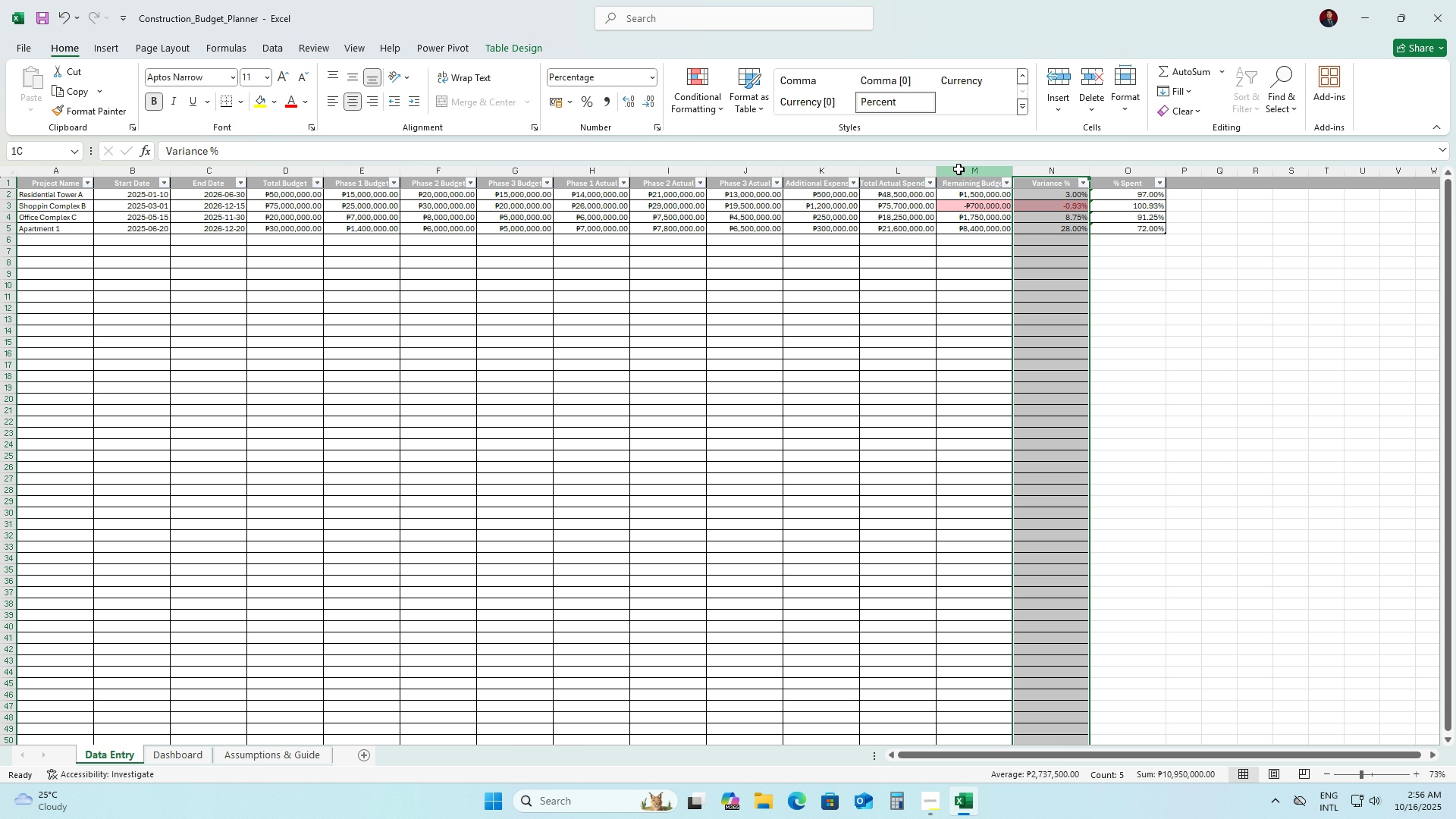 
left_click([959, 169])
 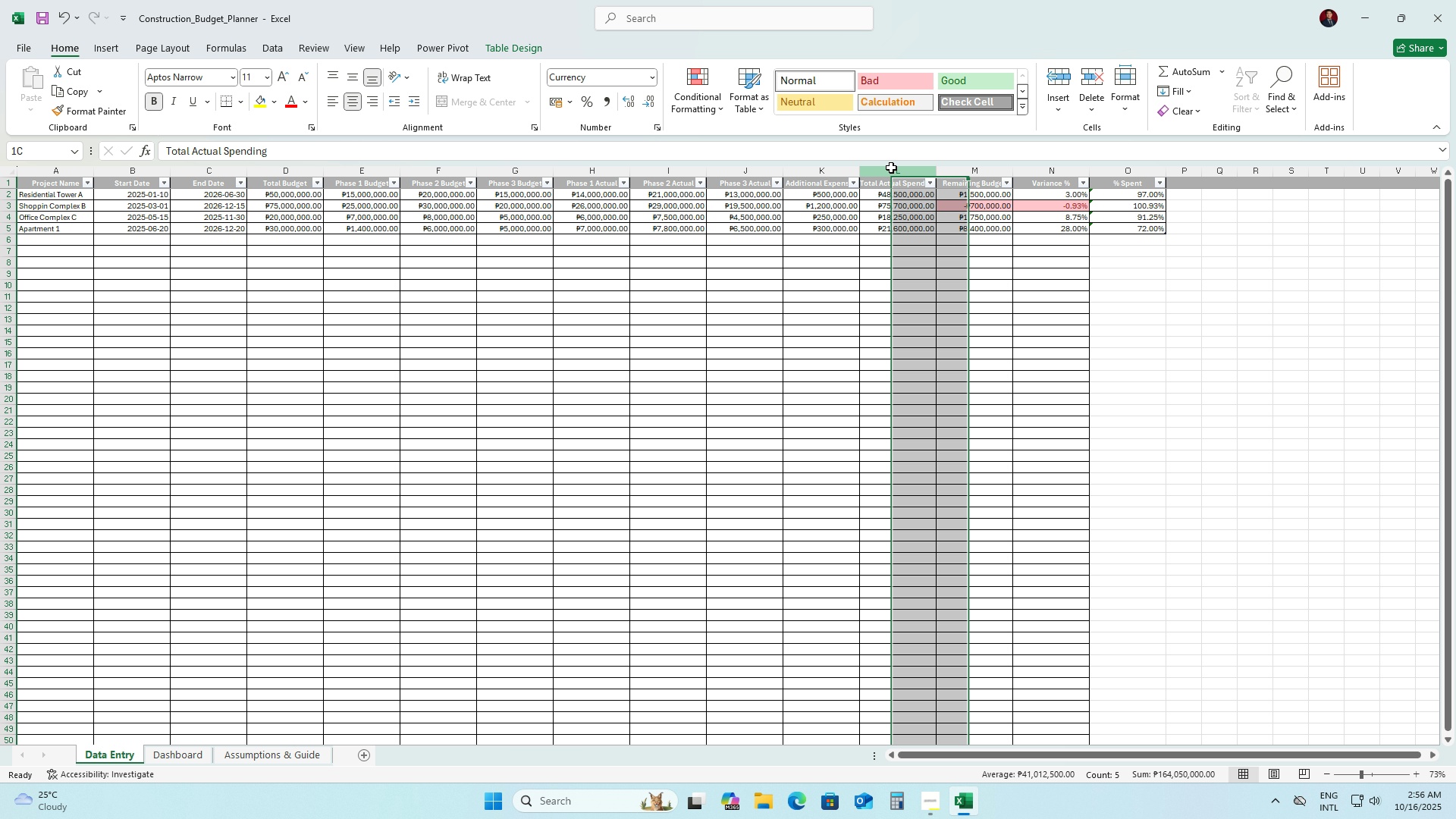 
left_click([891, 168])
 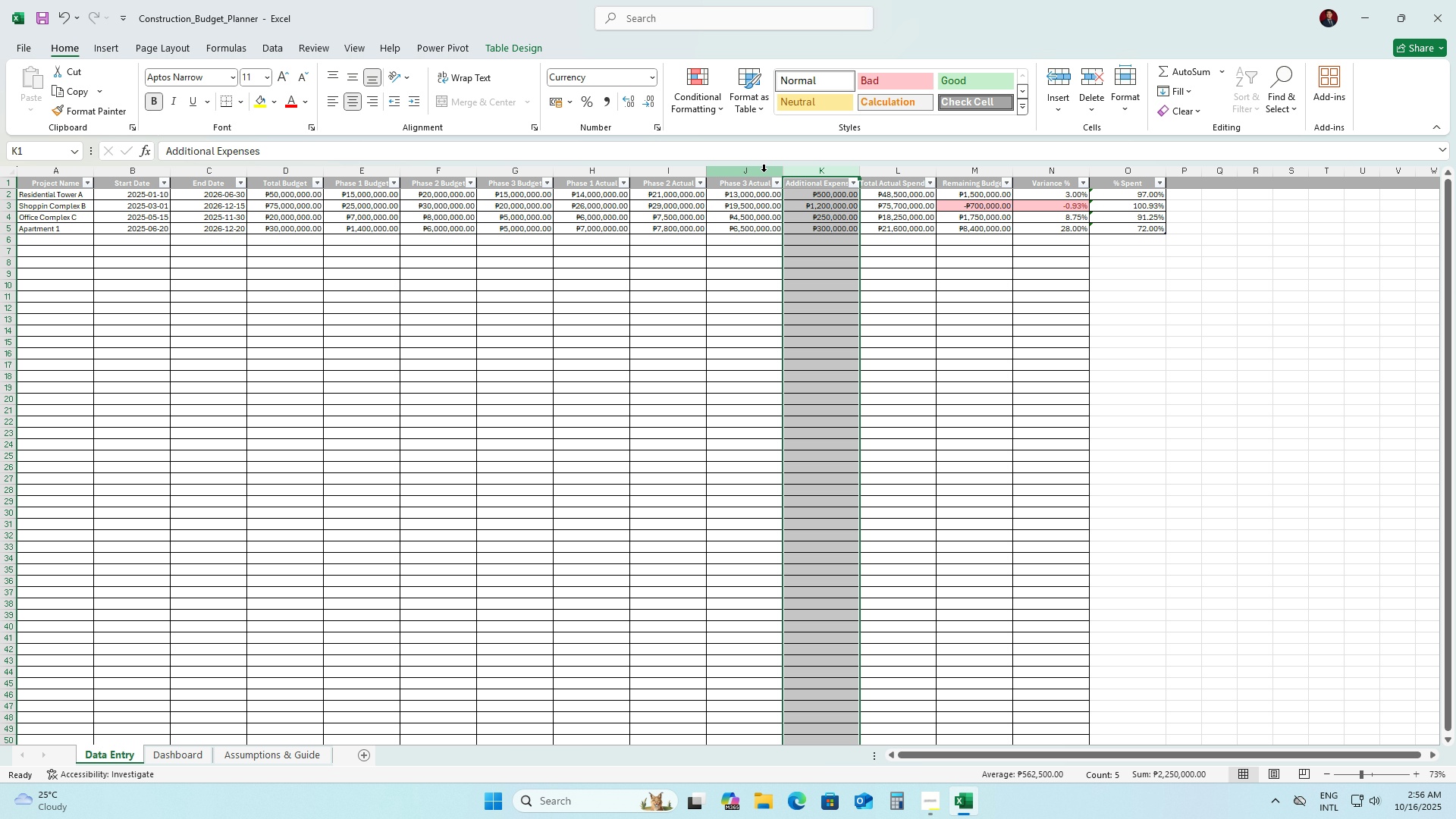 
double_click([760, 172])
 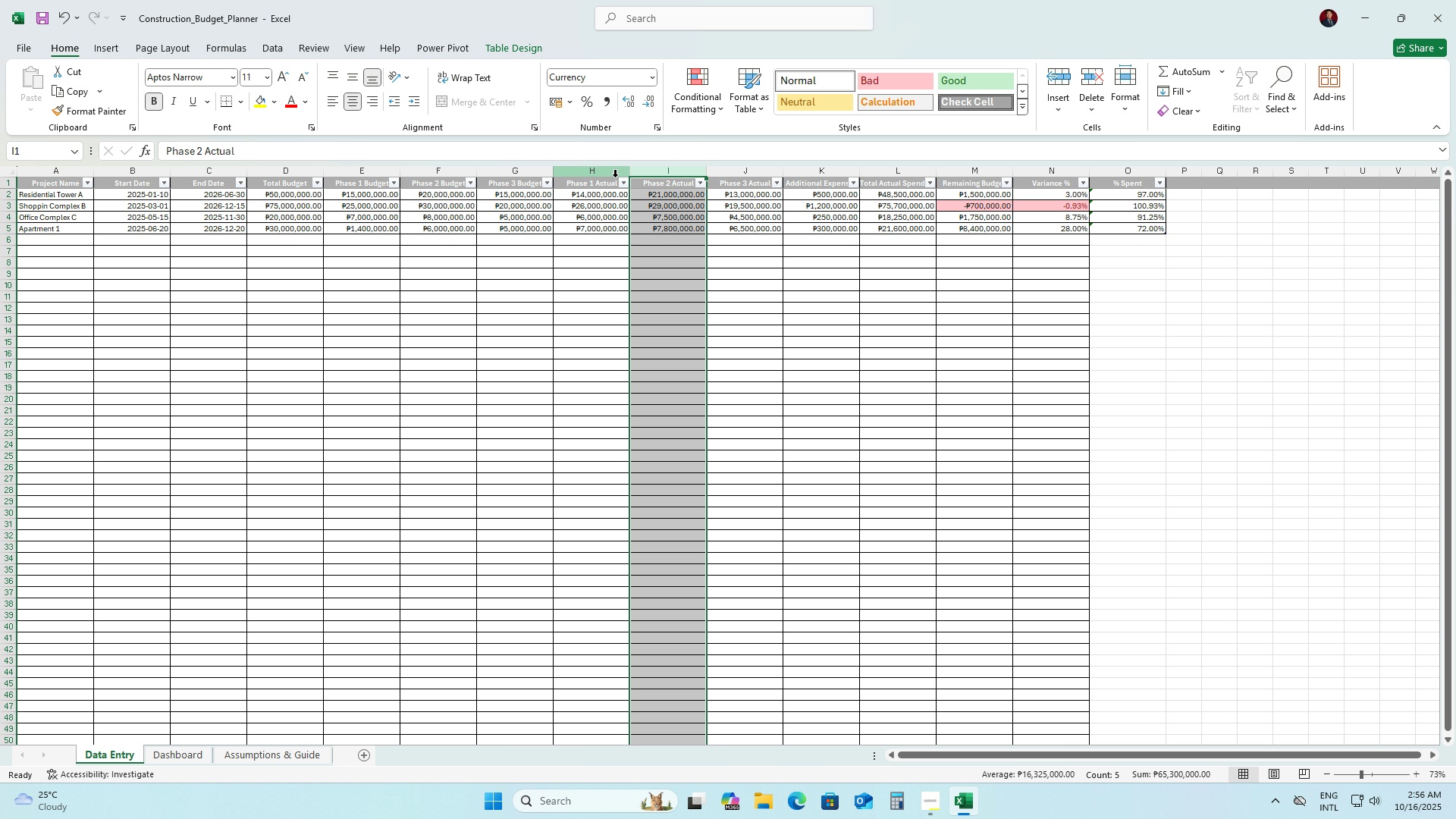 
double_click([601, 177])
 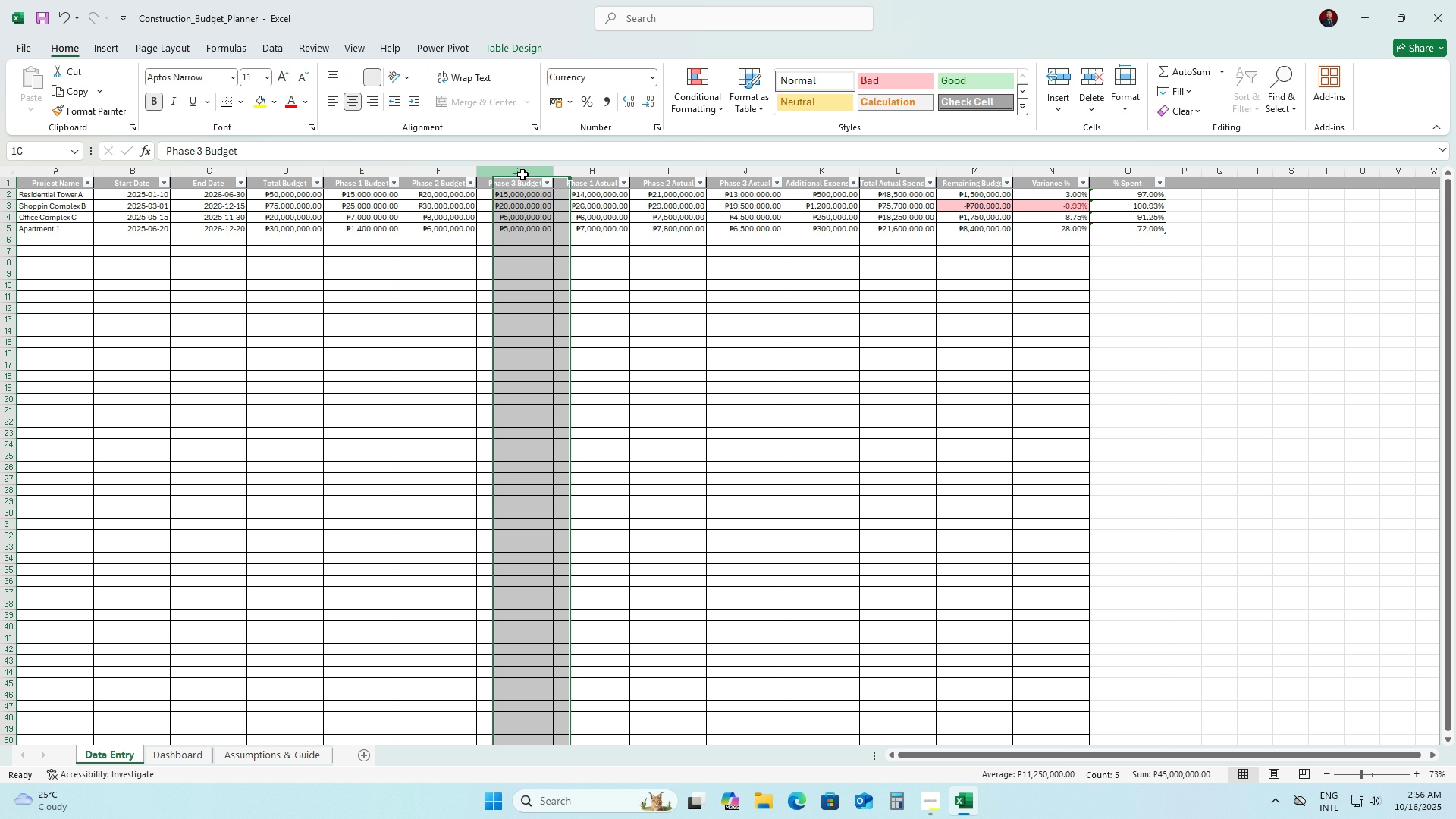 
triple_click([522, 174])
 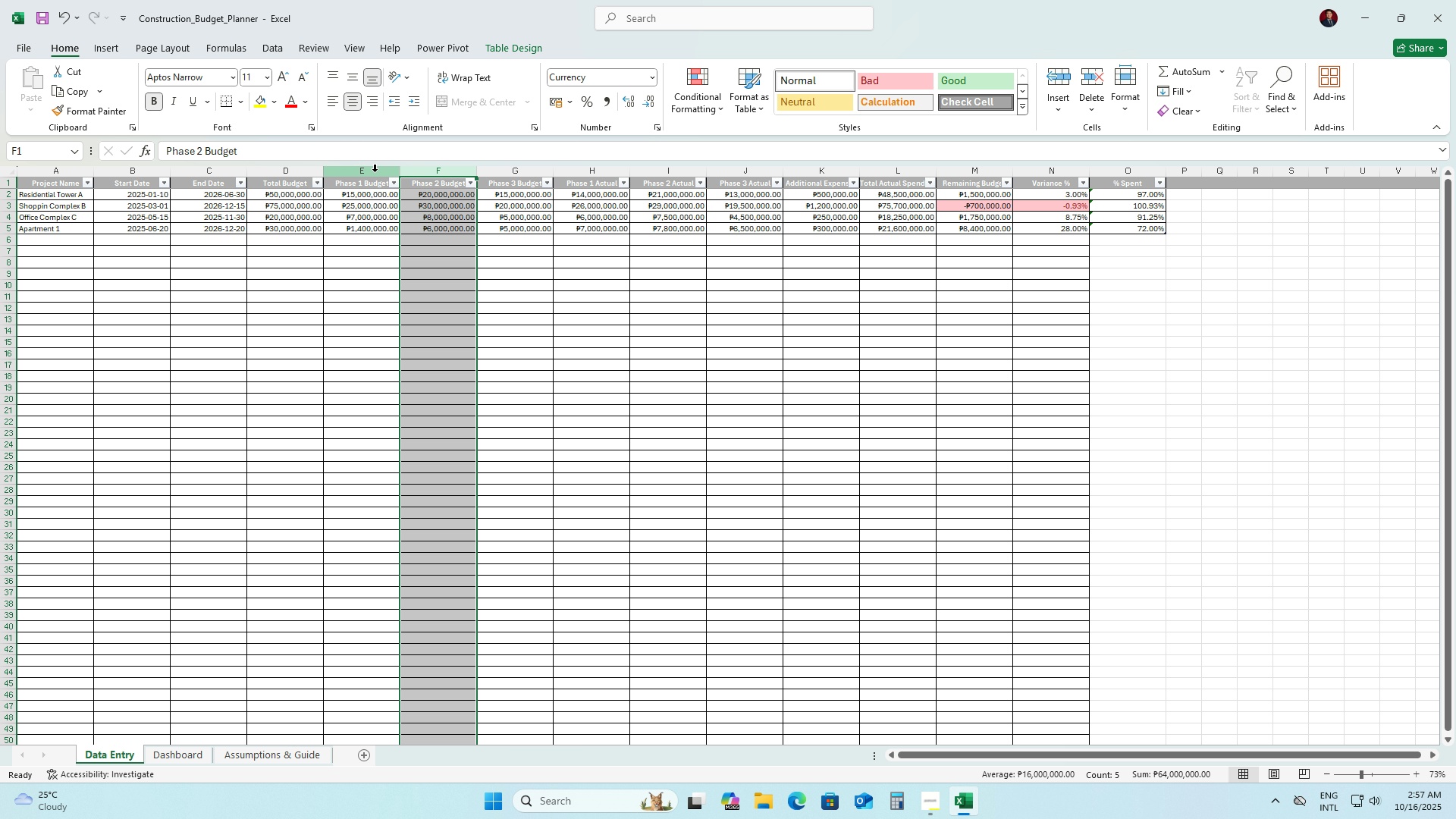 
double_click([374, 171])
 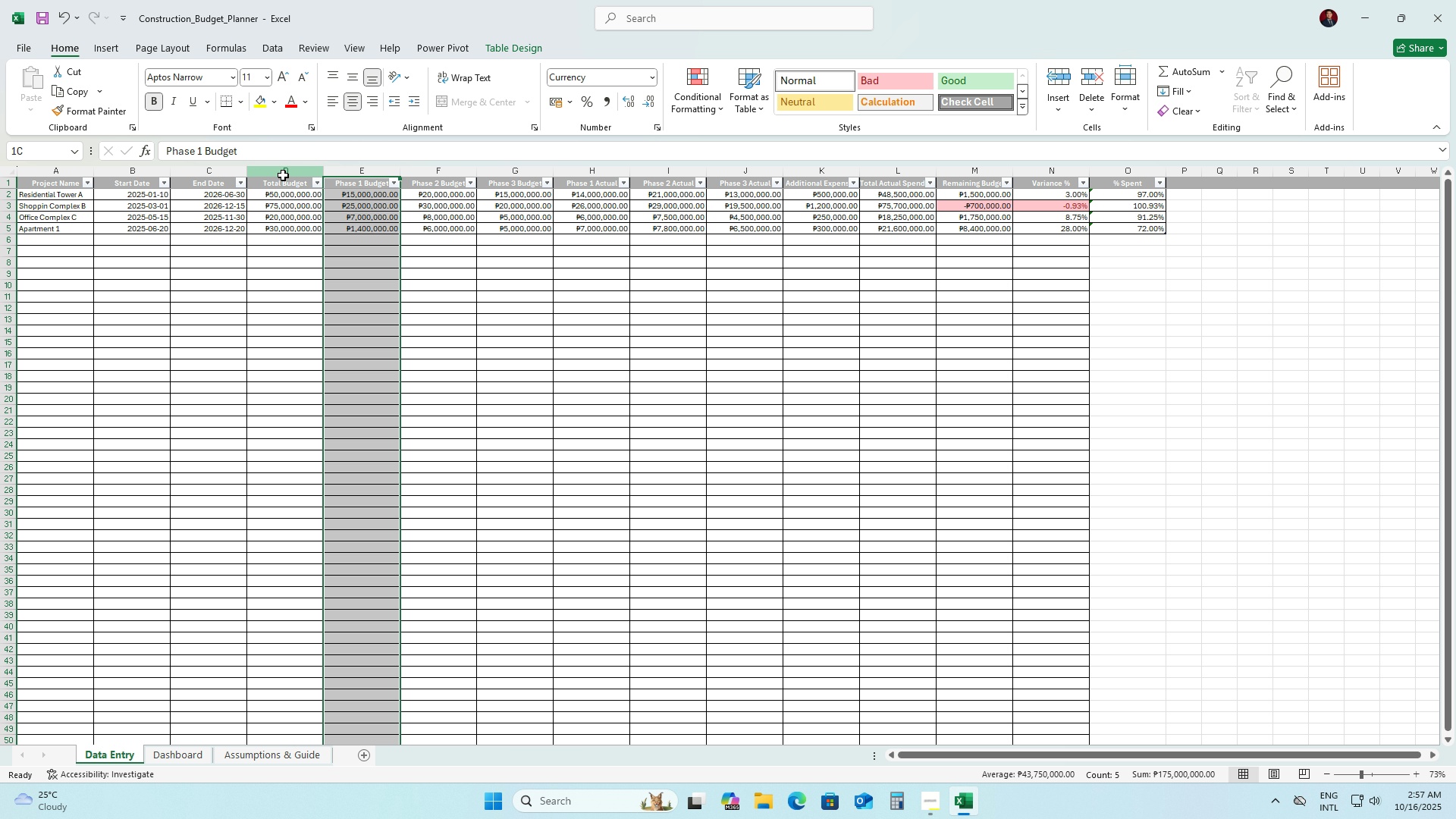 
left_click([283, 175])
 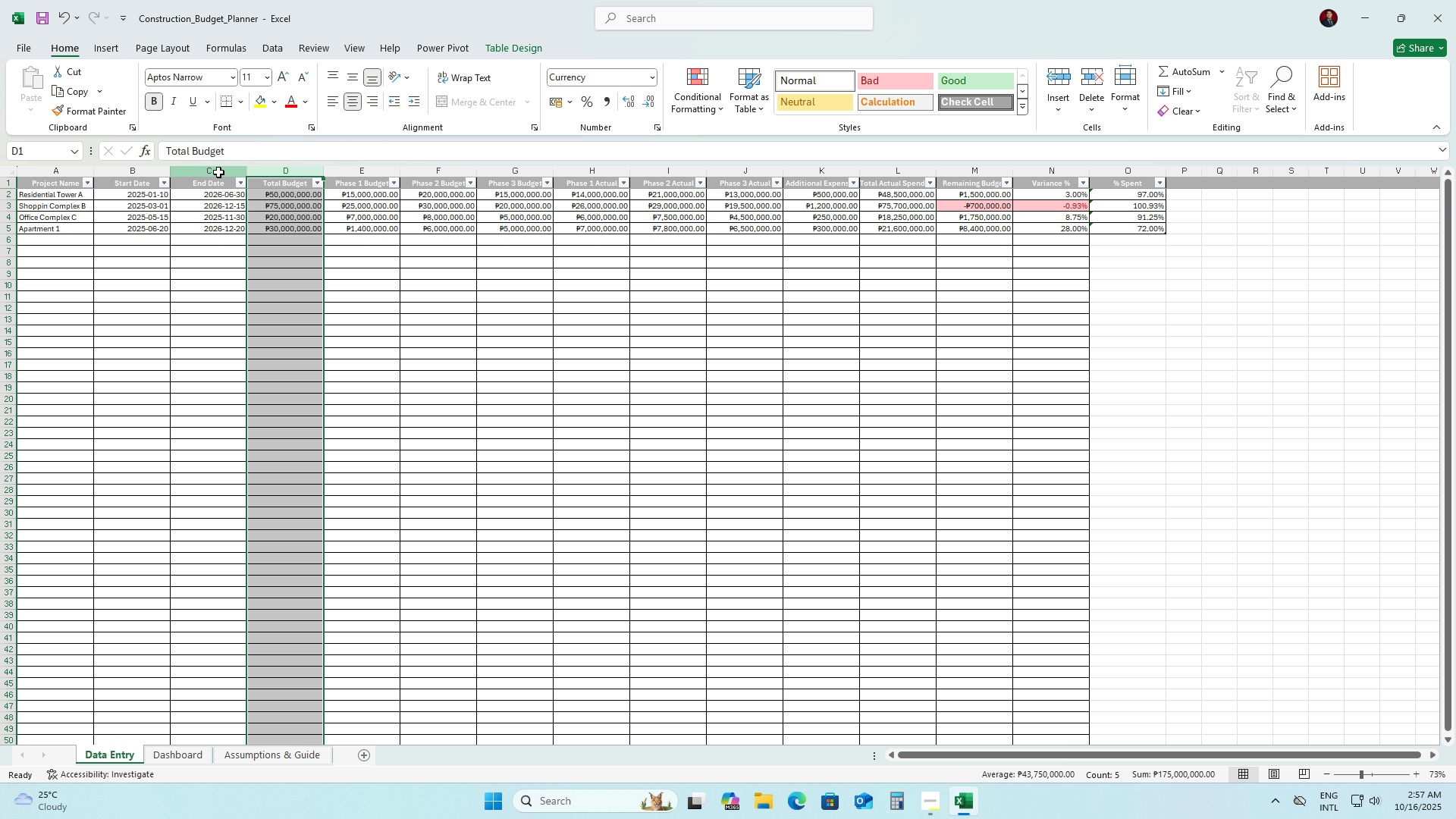 
left_click([218, 172])
 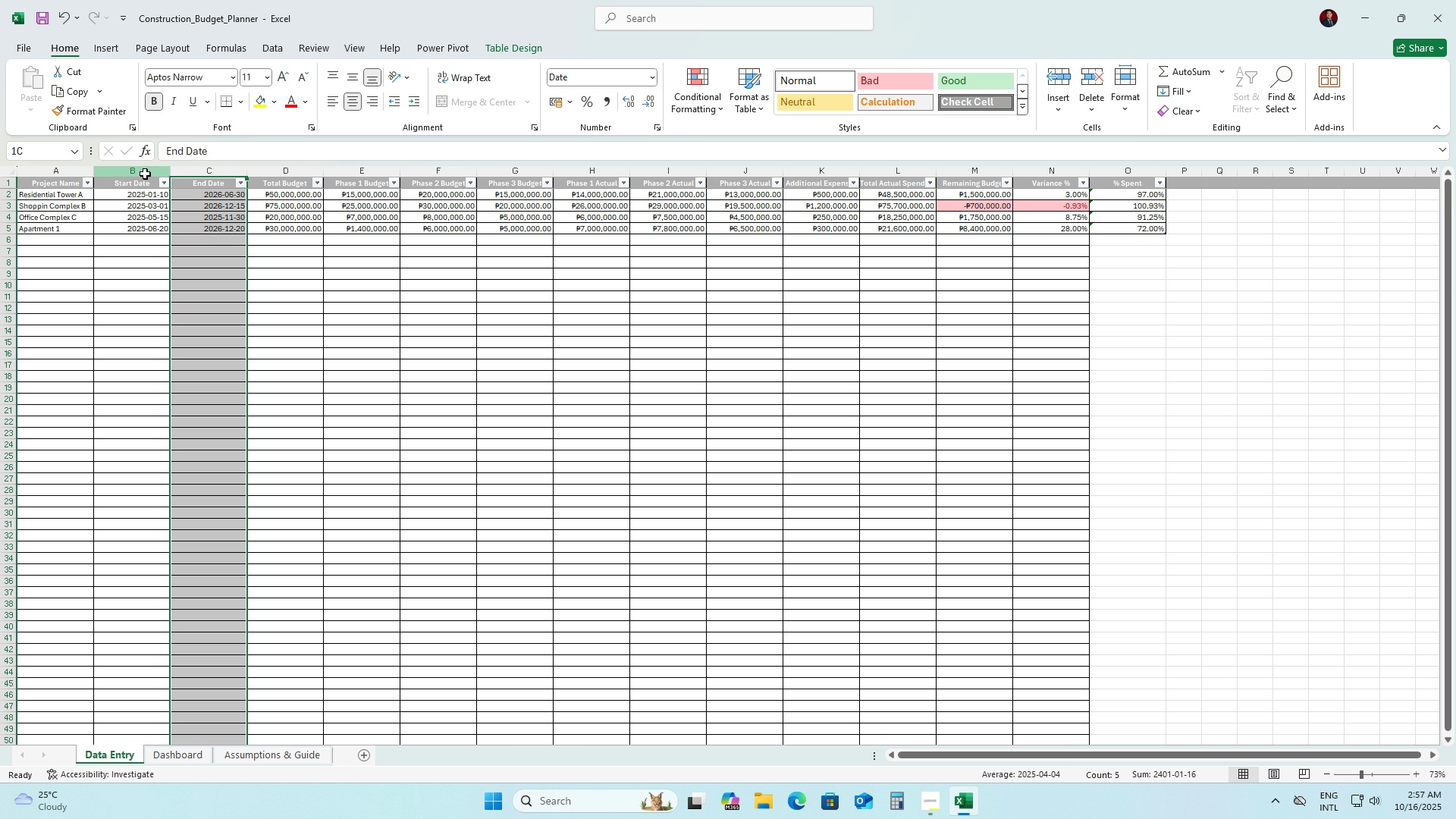 
left_click([145, 174])
 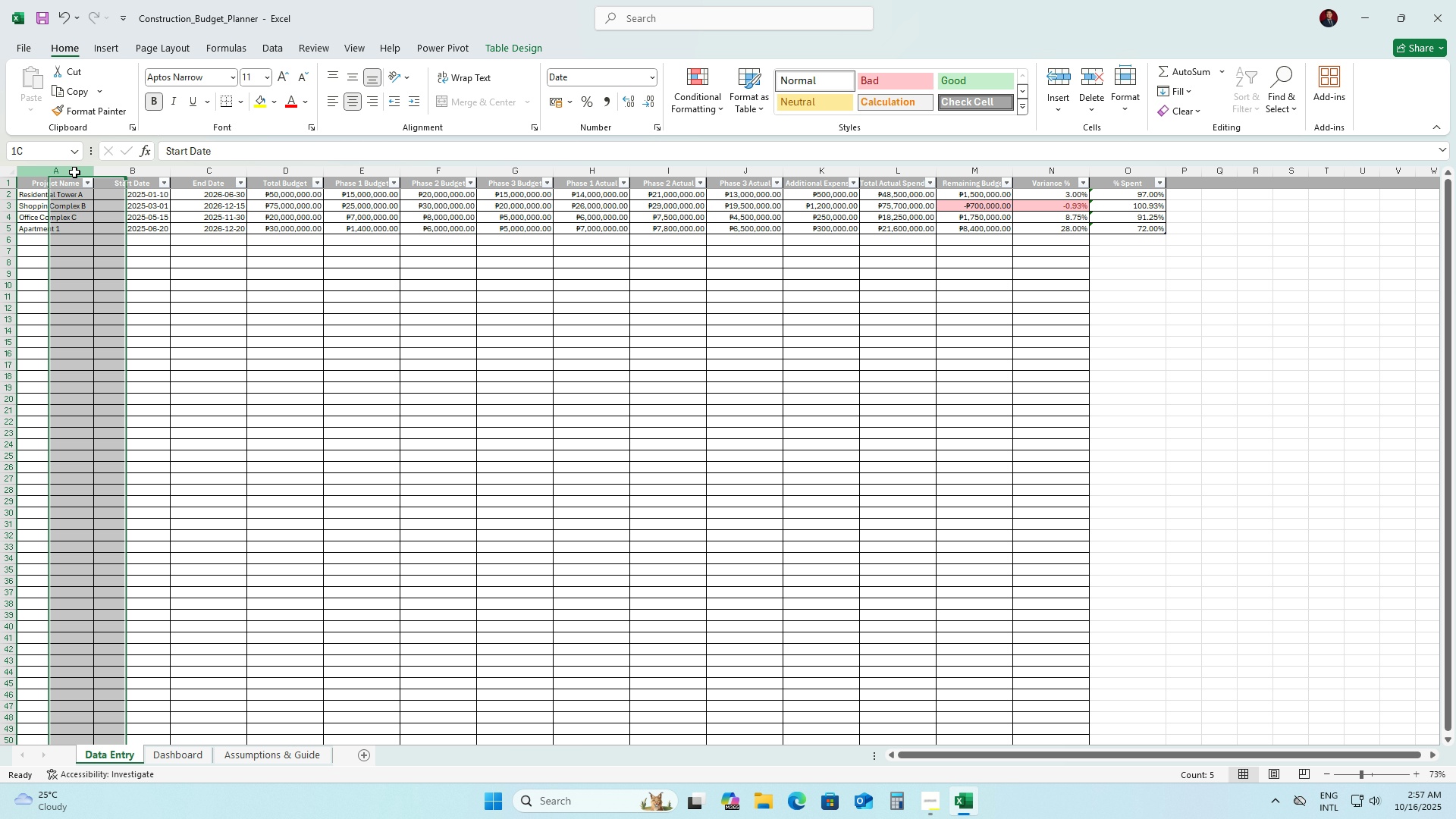 
left_click([74, 172])
 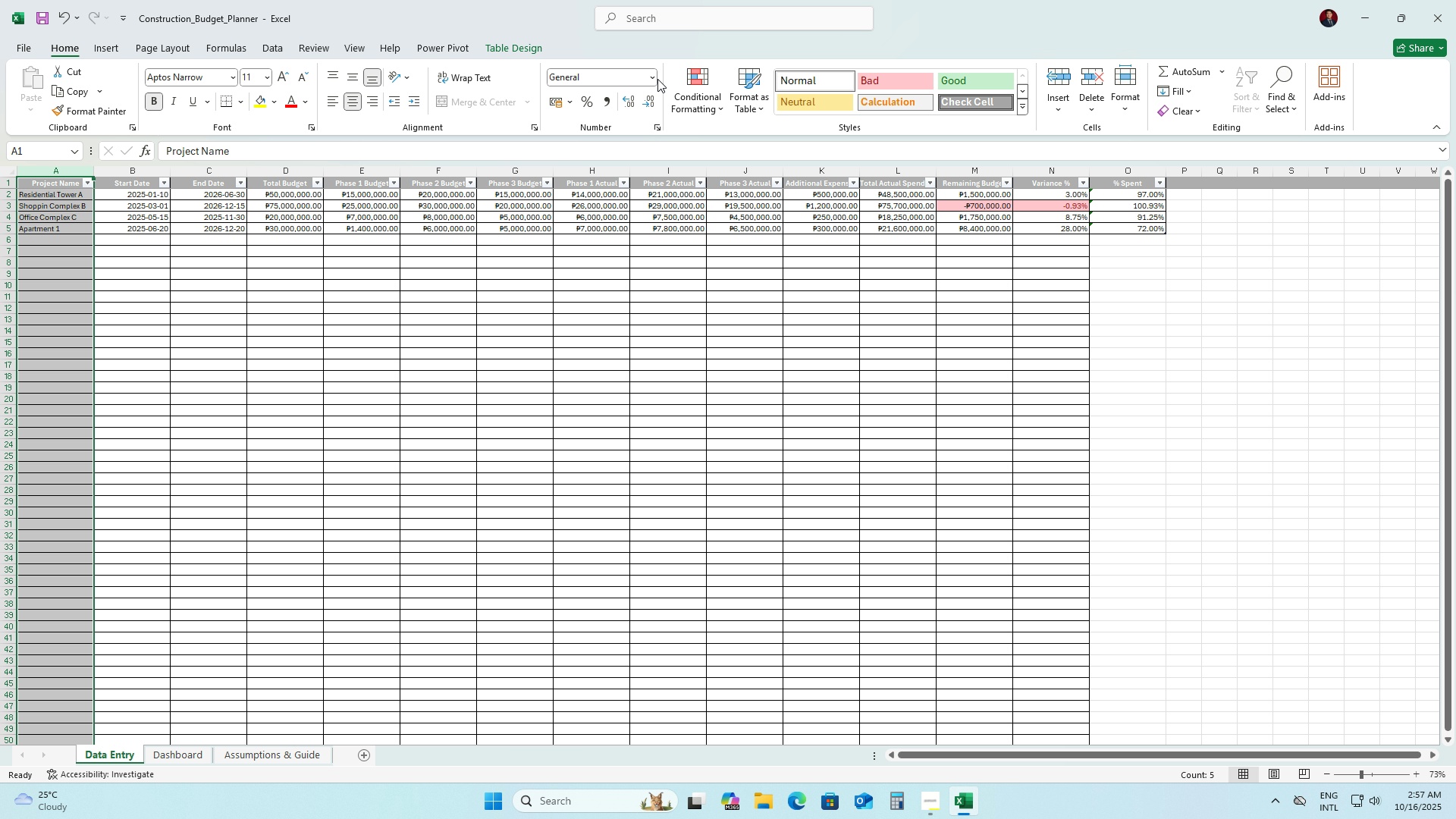 
double_click([656, 79])
 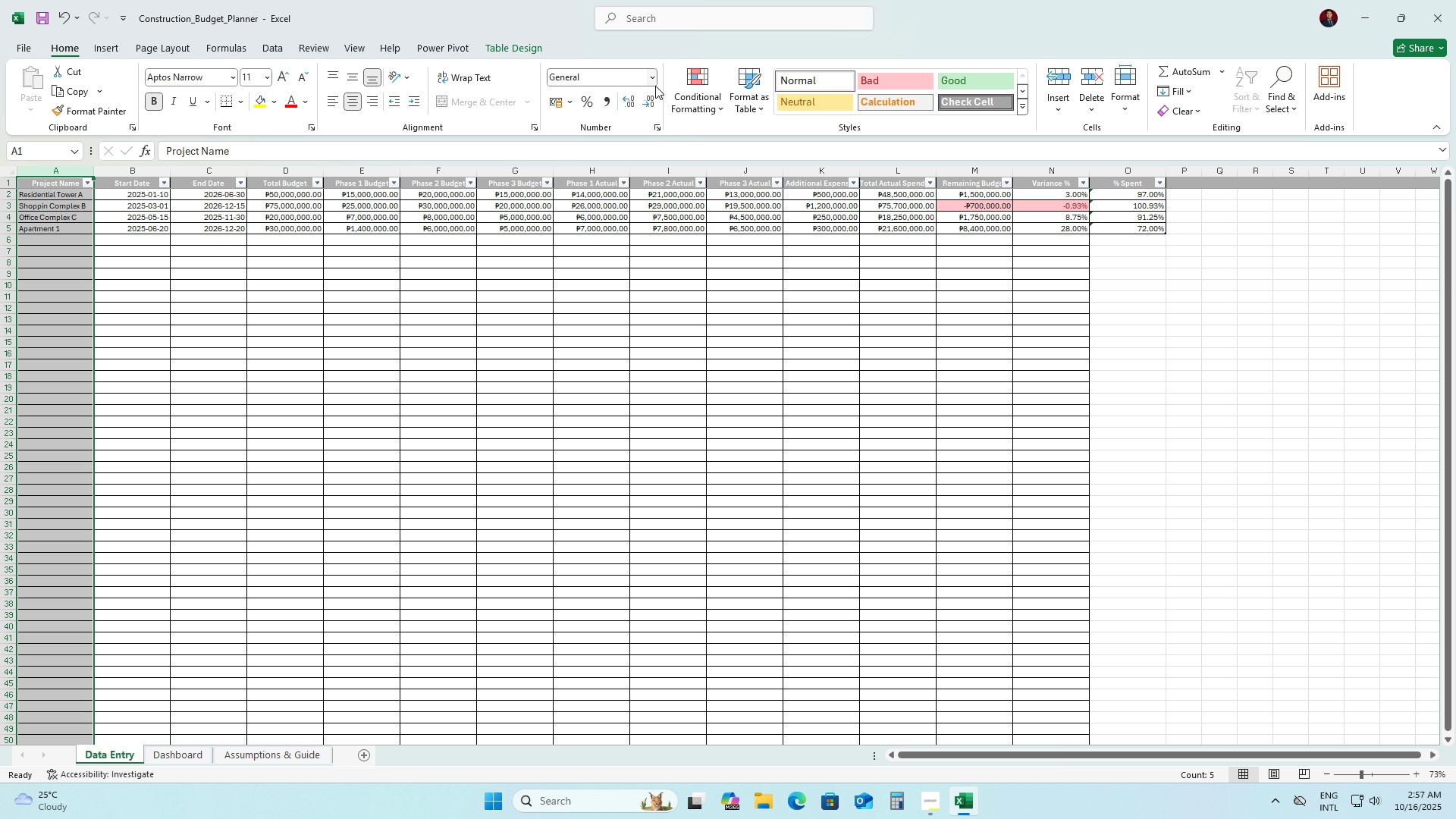 
double_click([717, 419])
 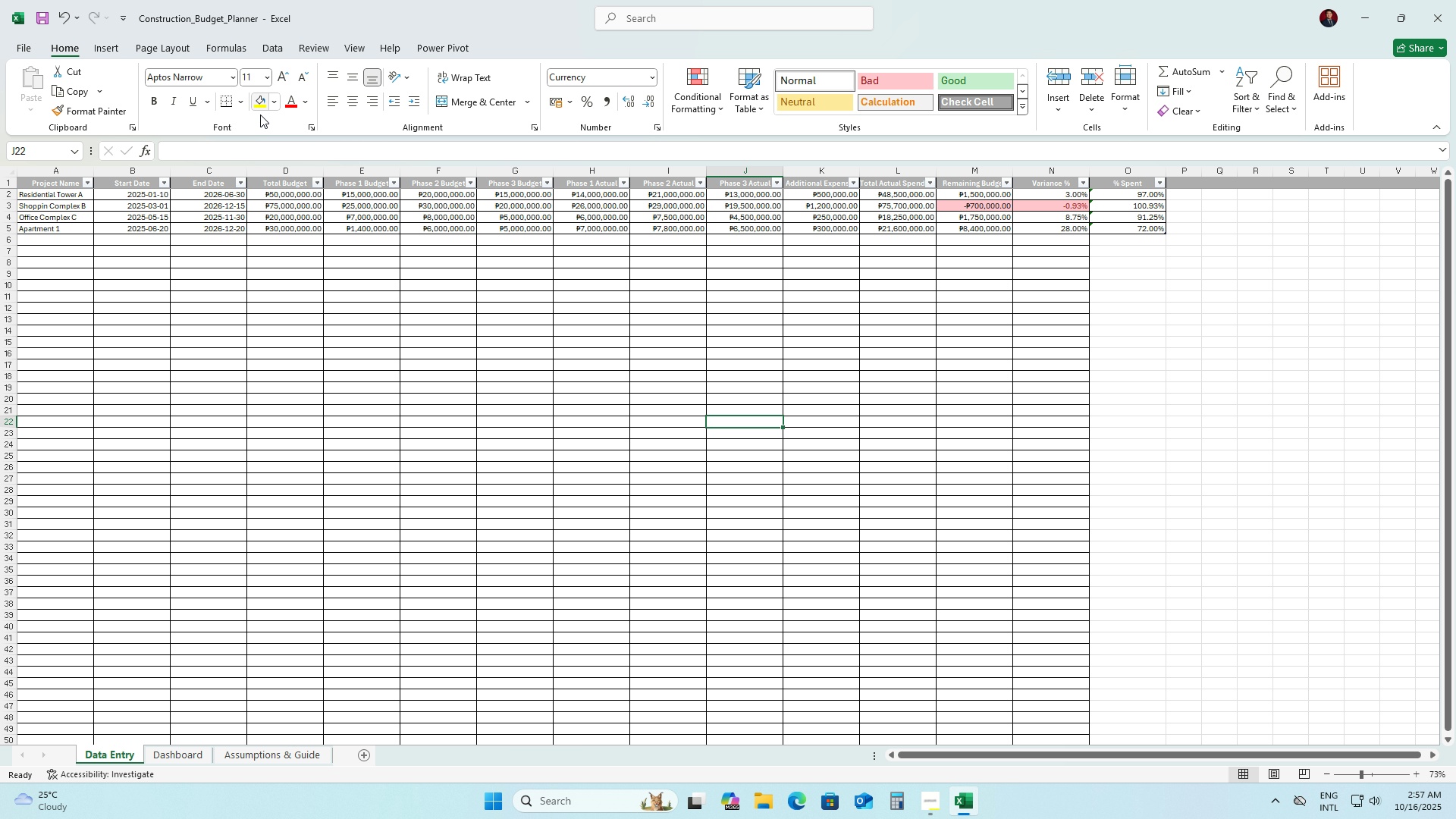 
wait(11.32)
 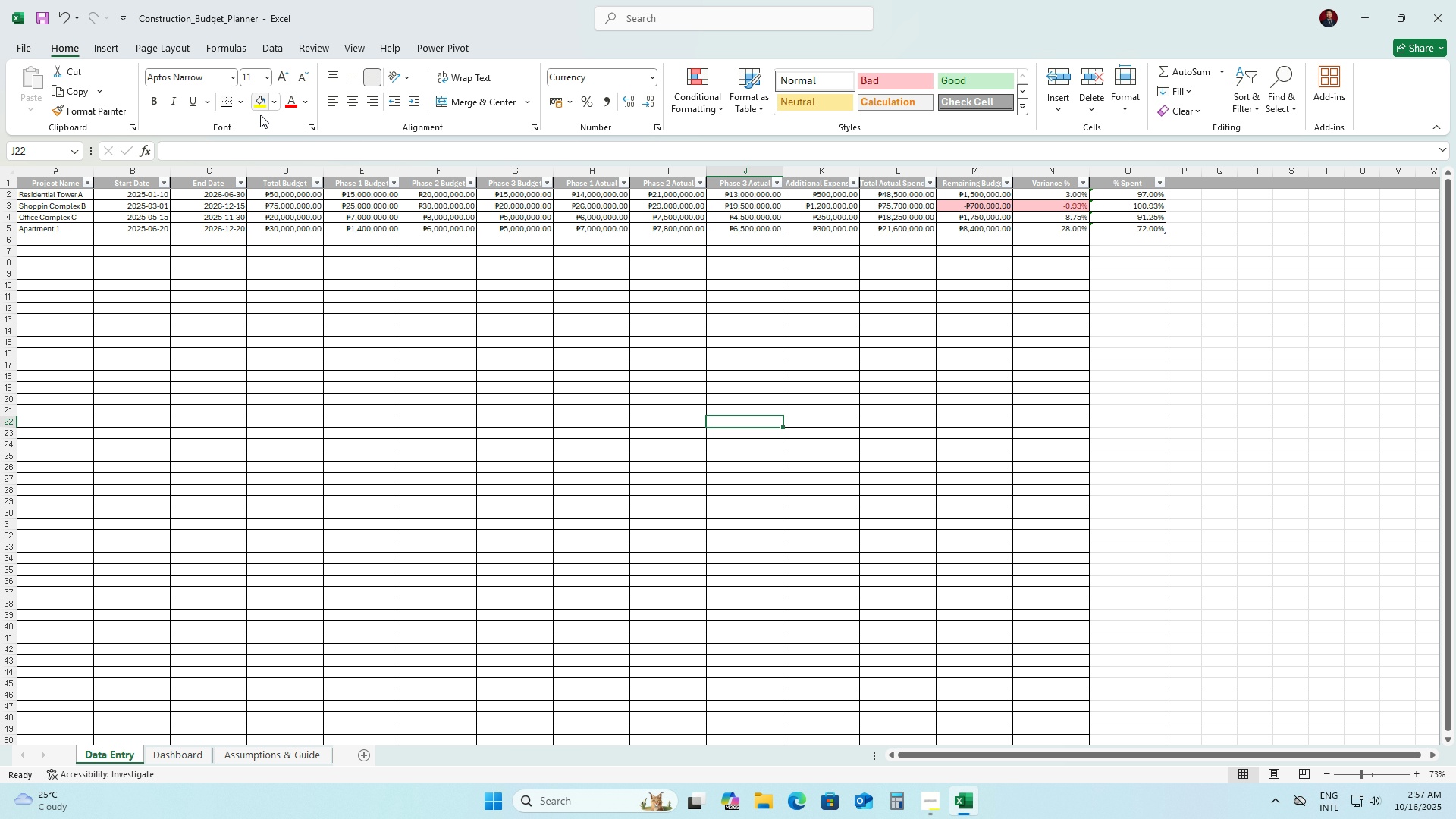 
left_click([42, 174])
 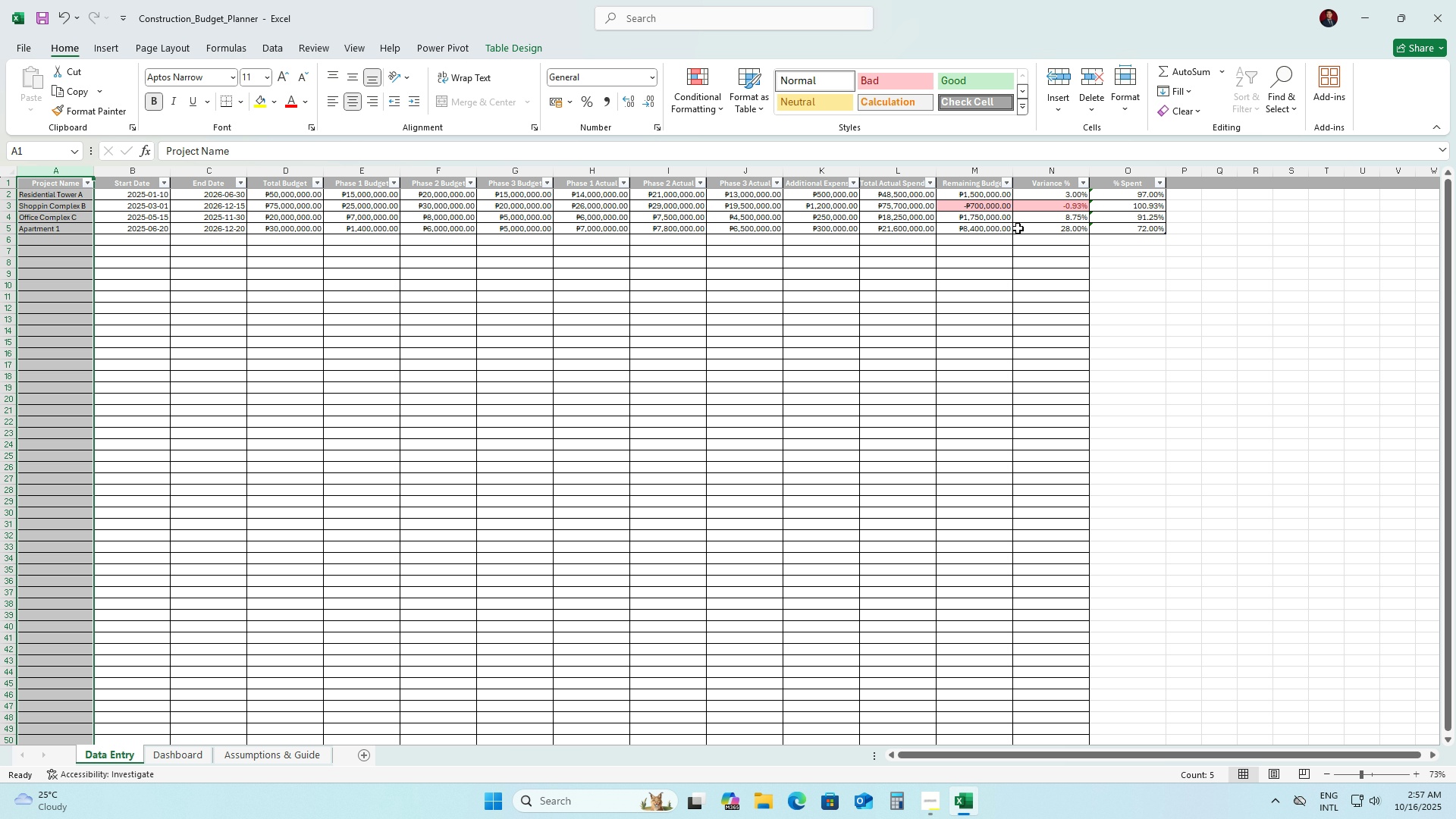 
hold_key(key=ShiftLeft, duration=0.86)
left_click([1121, 172])
 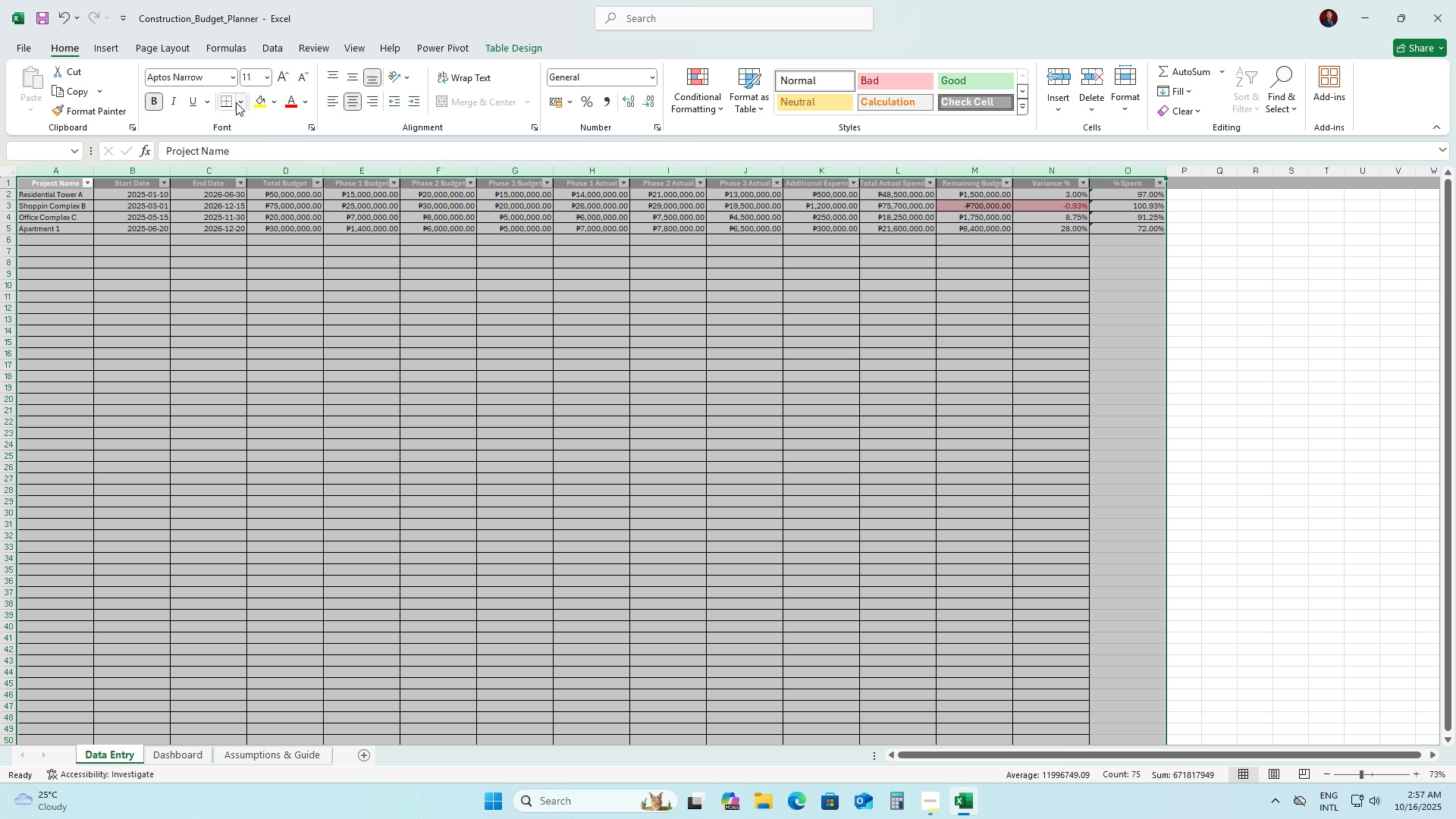 
left_click([236, 102])
 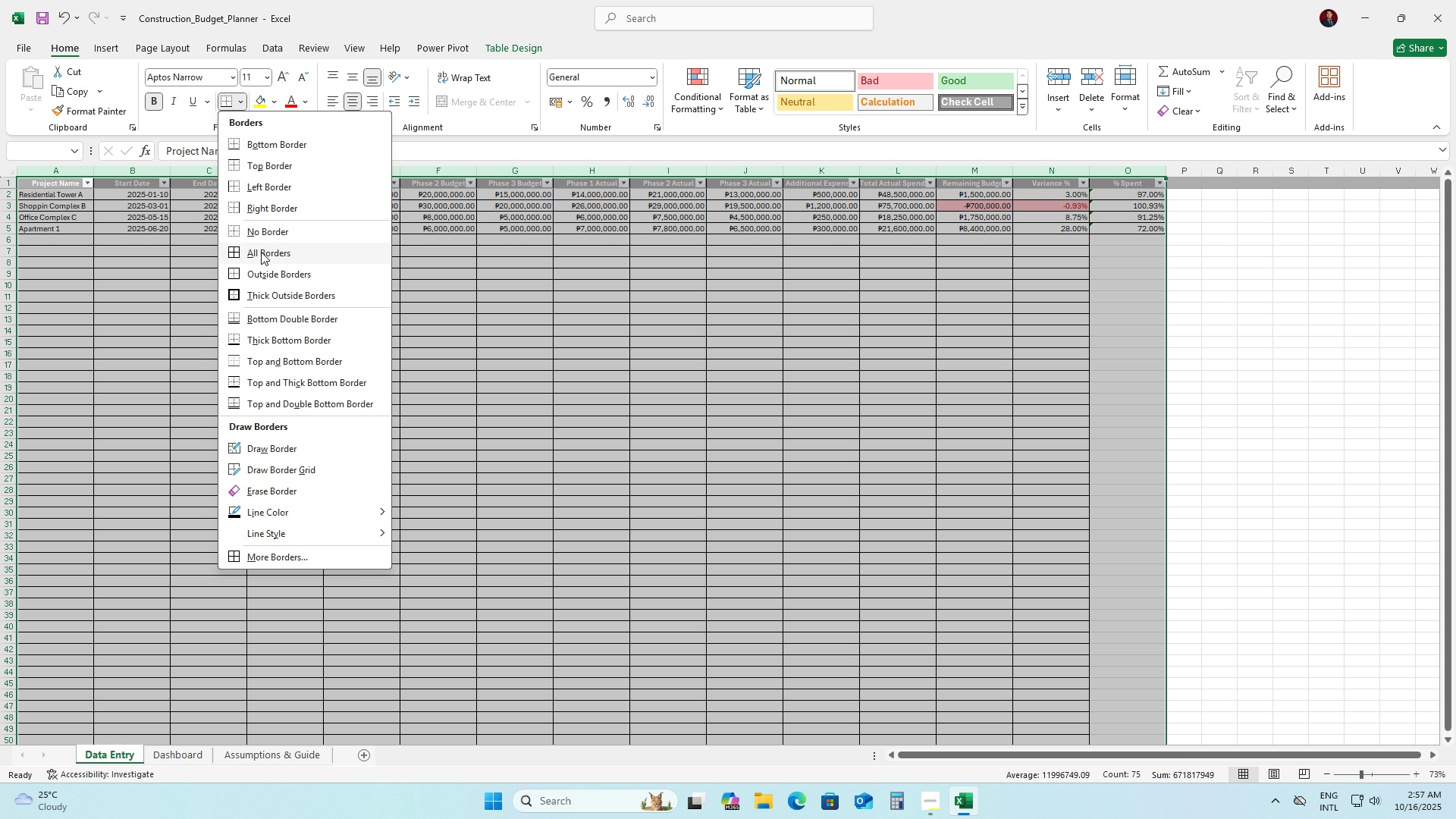 
left_click([261, 252])
 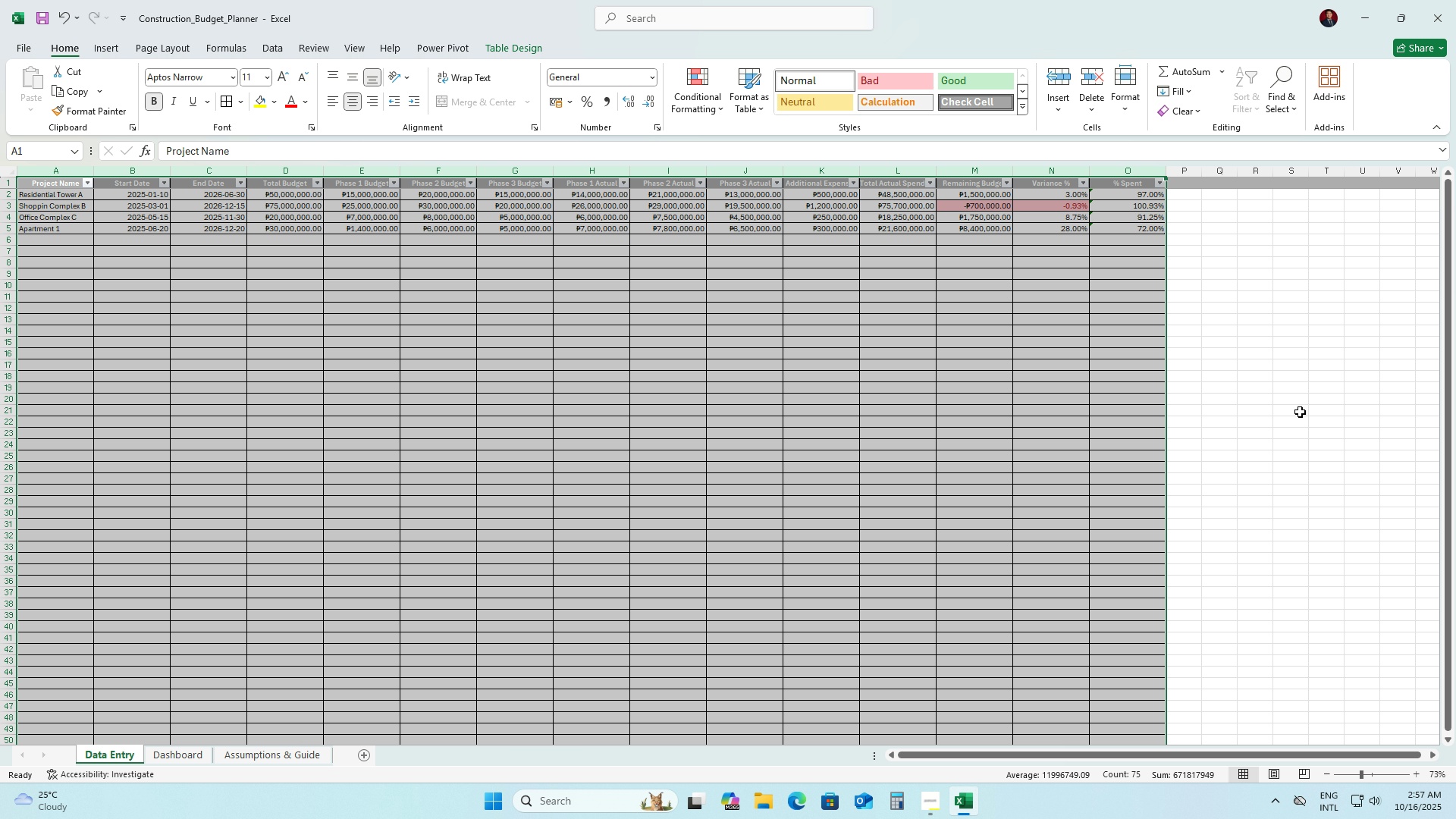 
left_click([1333, 401])
 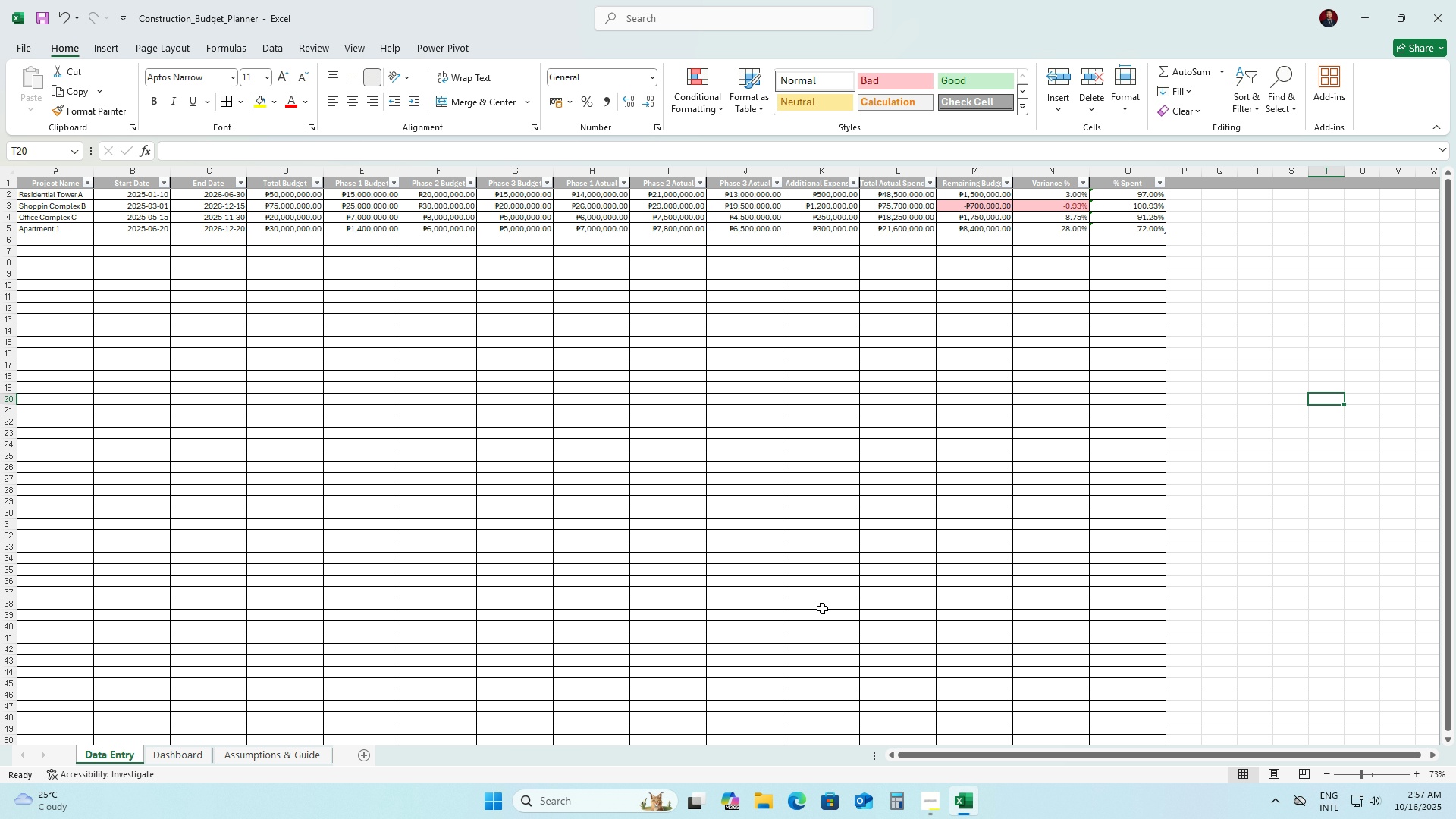 
left_click([799, 581])
 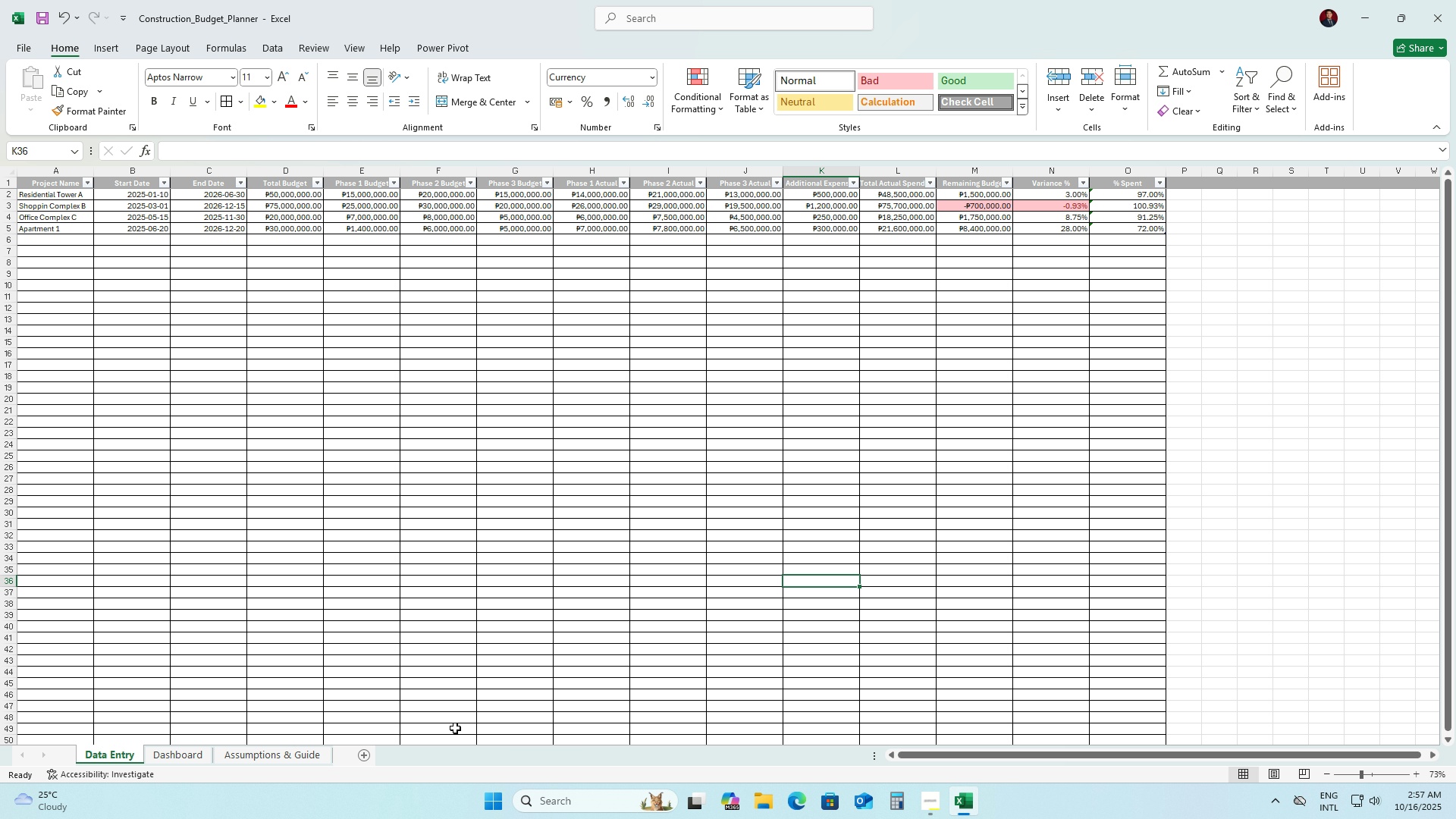 
left_click([599, 660])
 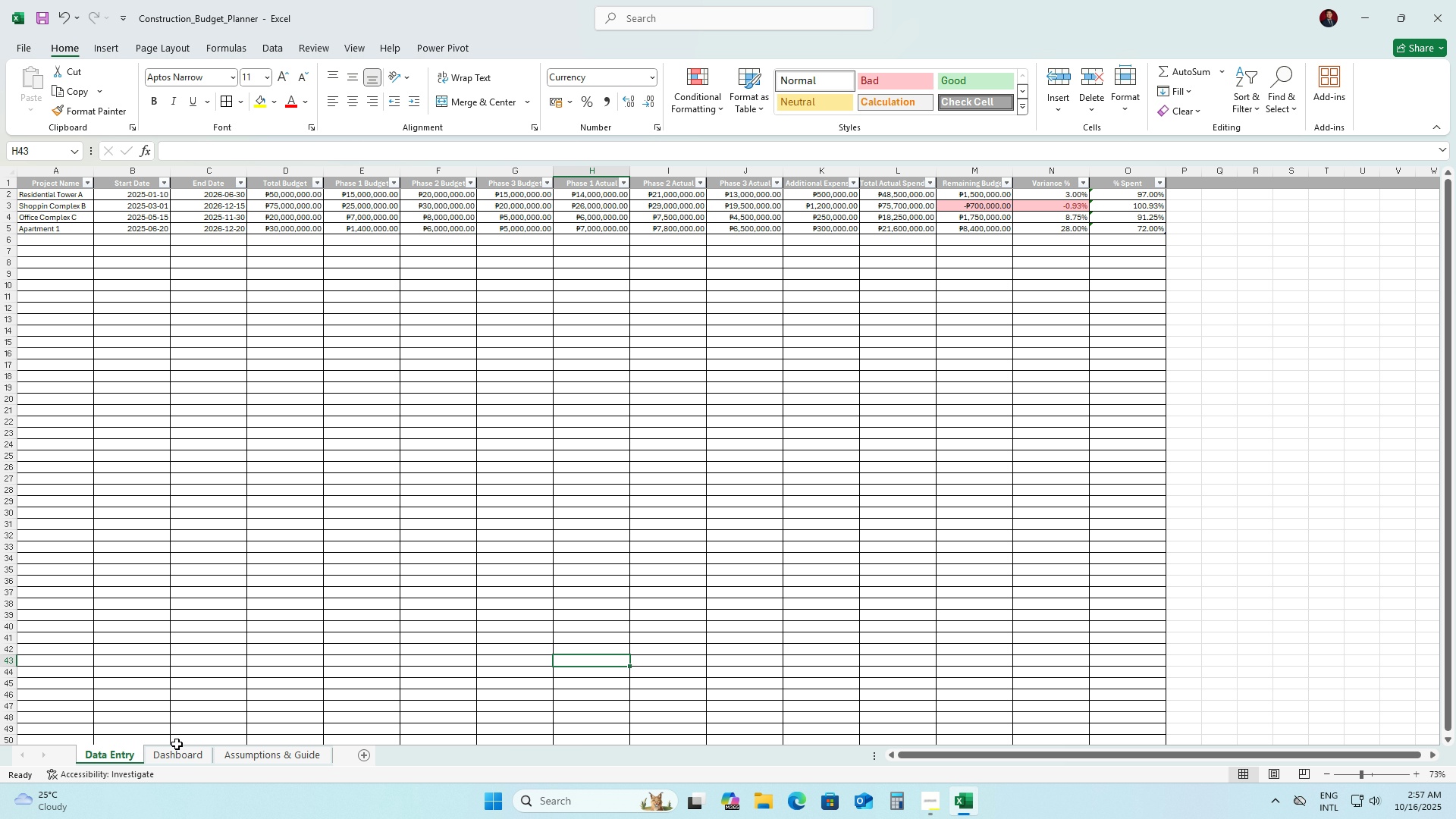 
left_click([174, 752])
 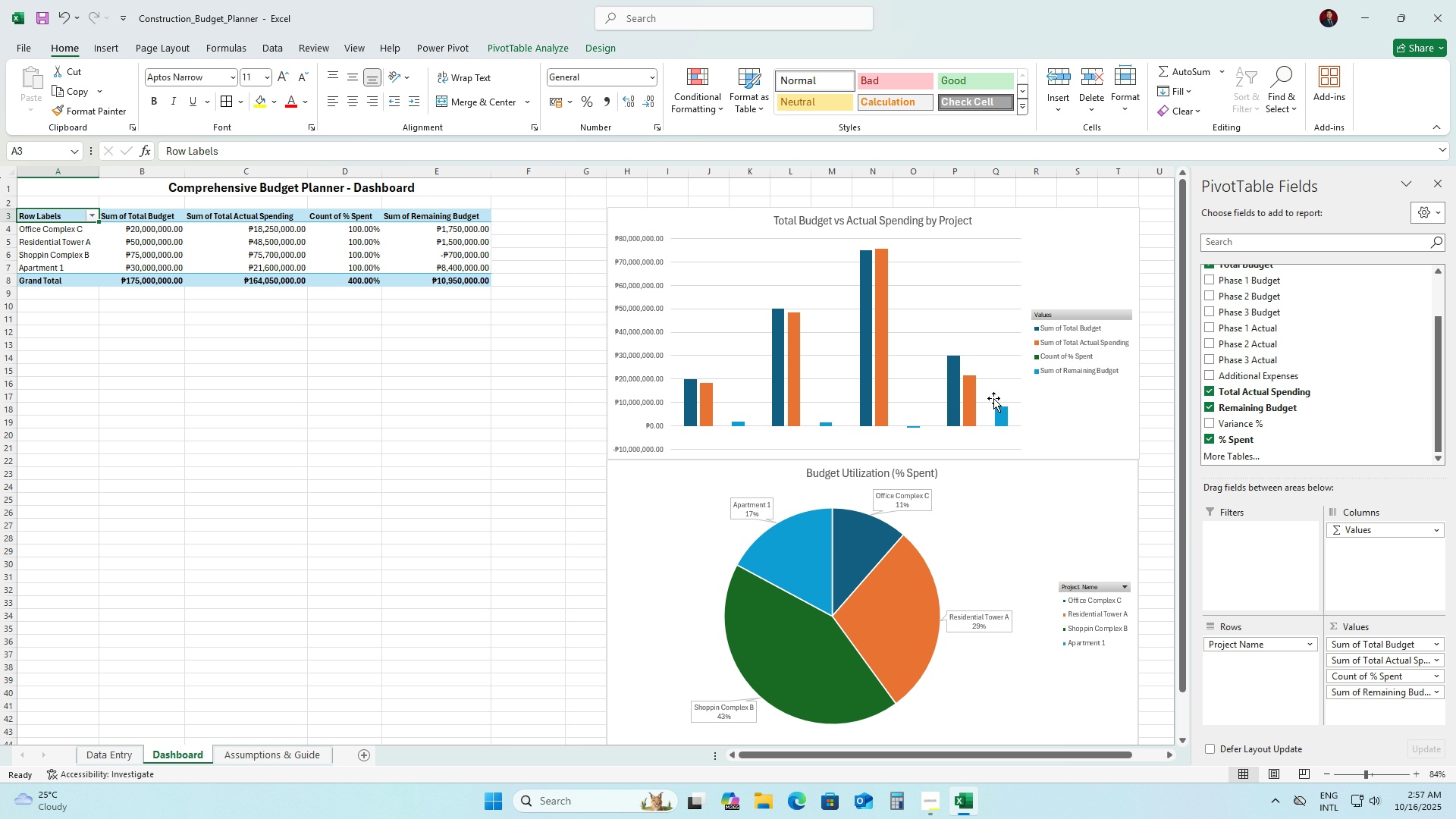 
wait(5.04)
 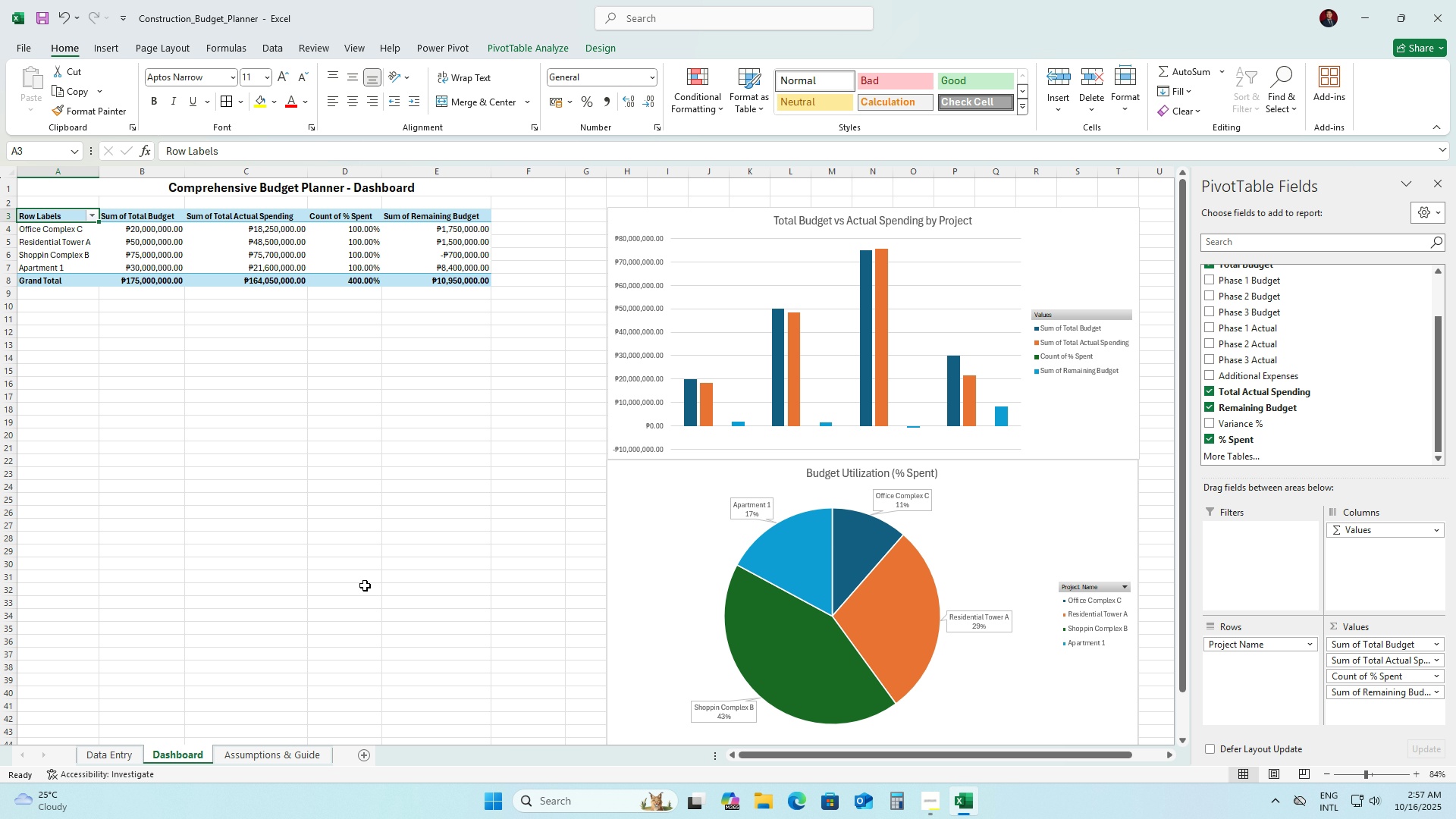 
left_click([961, 400])
 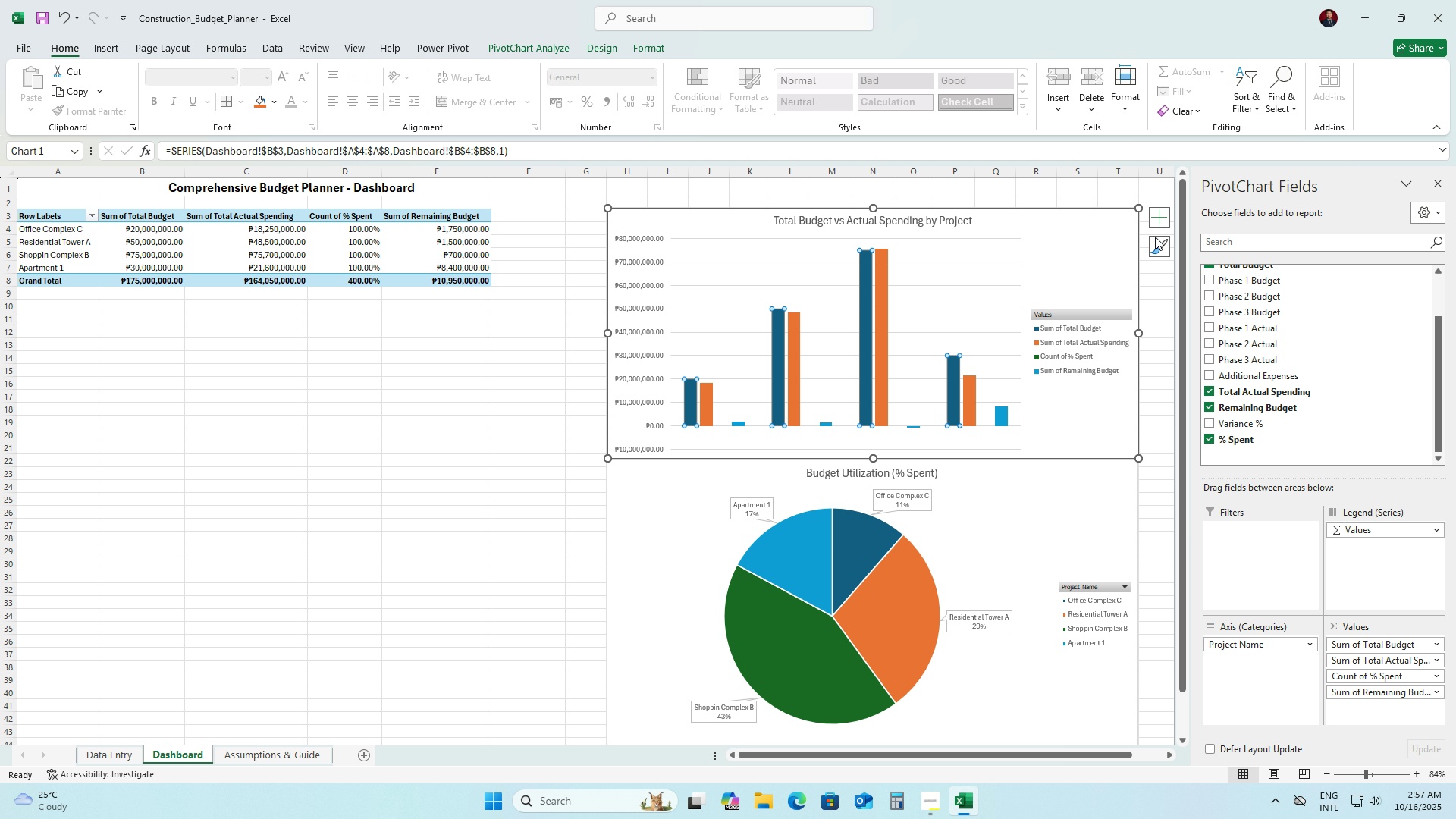 
left_click([1163, 251])
 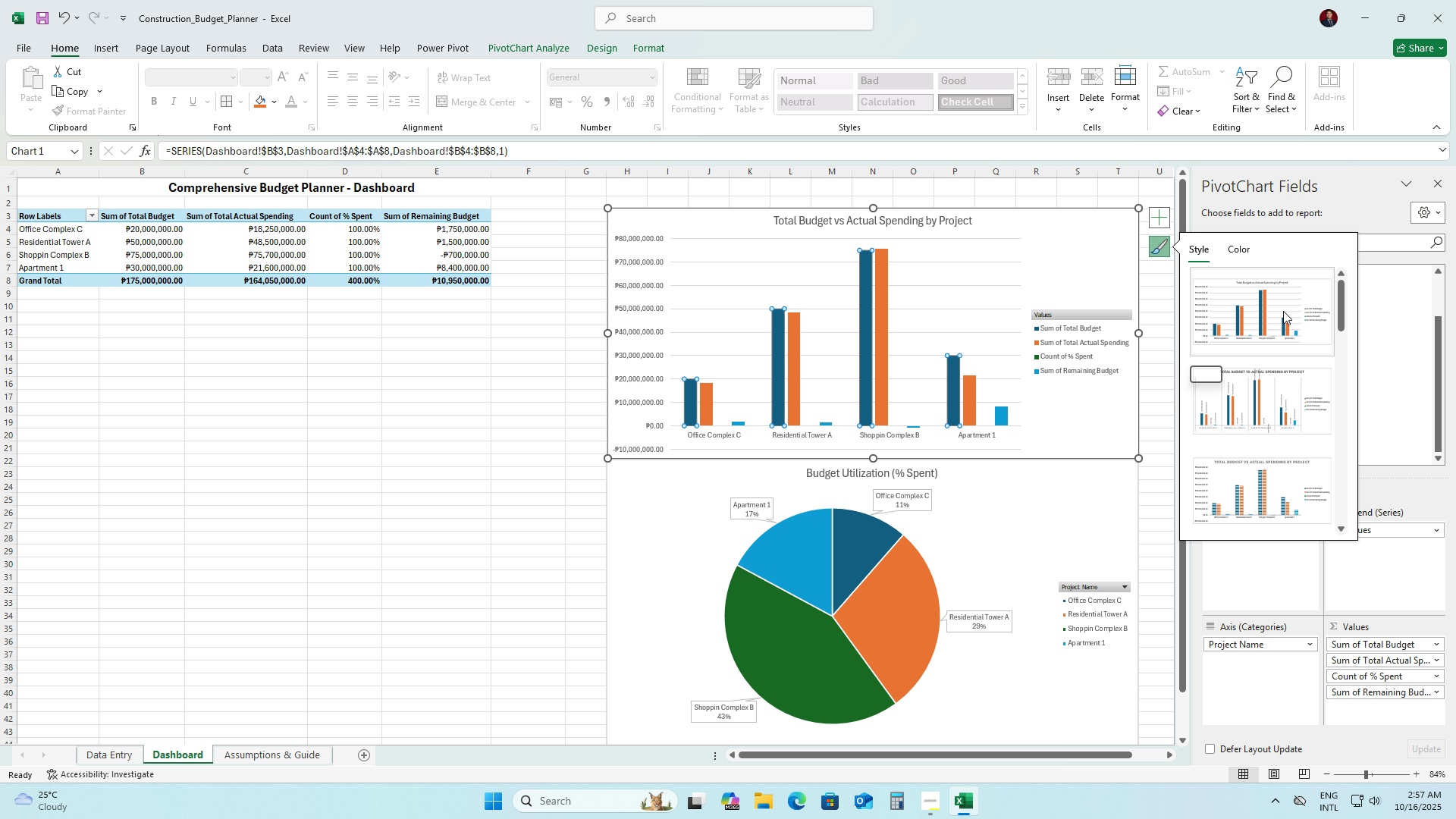 
mouse_move([1268, 373])
 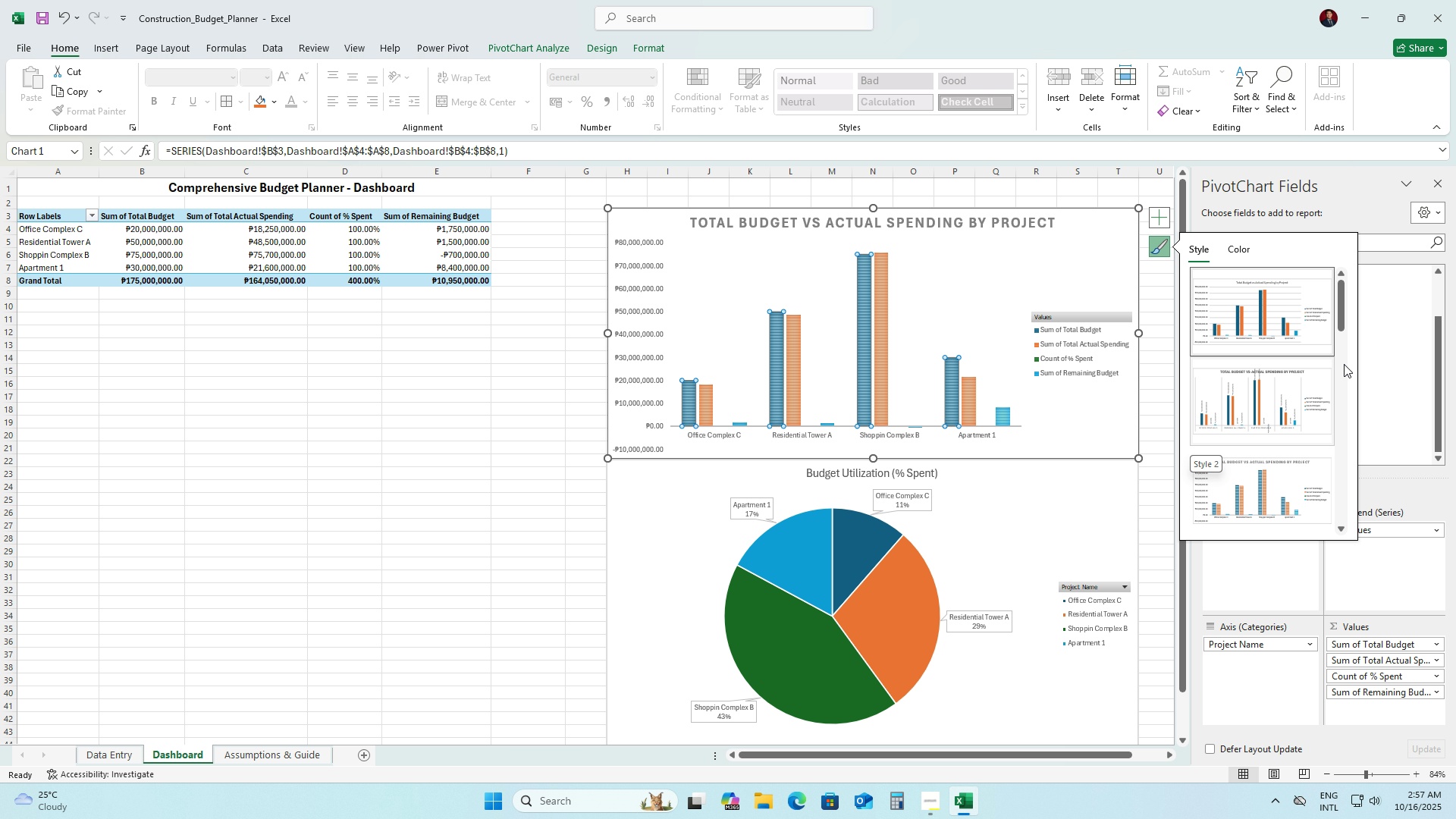 
left_click_drag(start_coordinate=[1342, 314], to_coordinate=[1349, 375])
 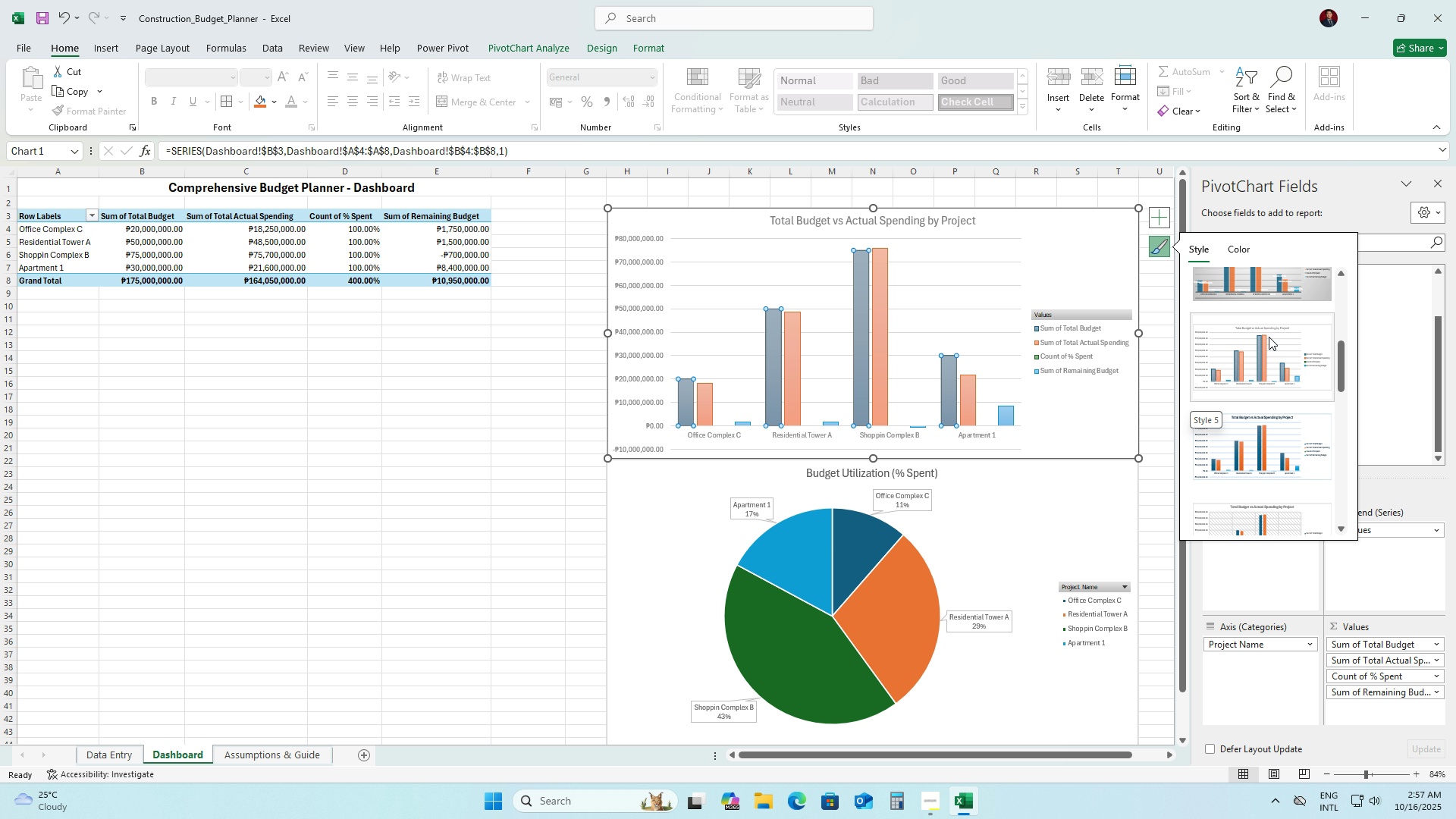 
mouse_move([1266, 429])
 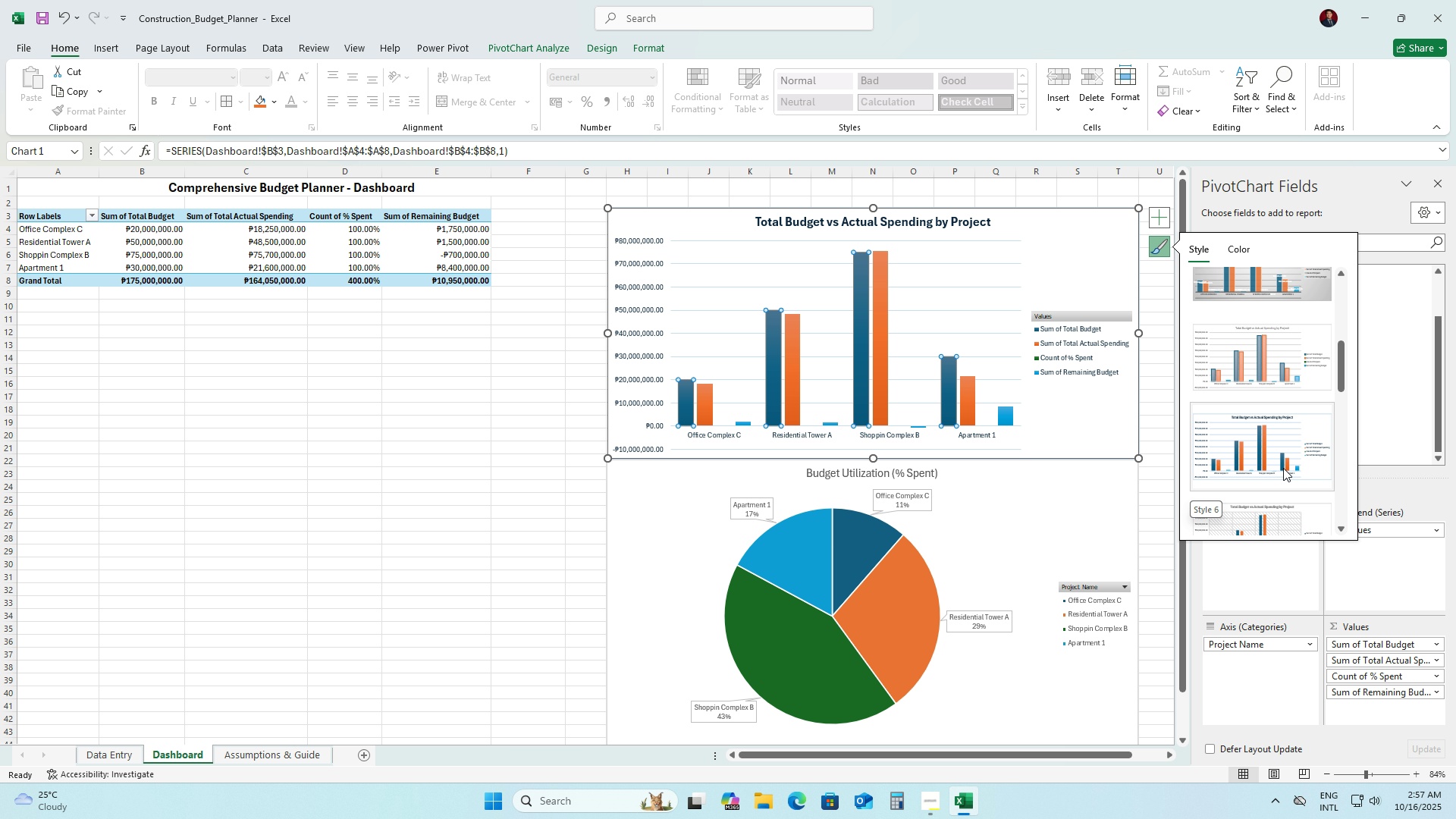 
wait(7.11)
 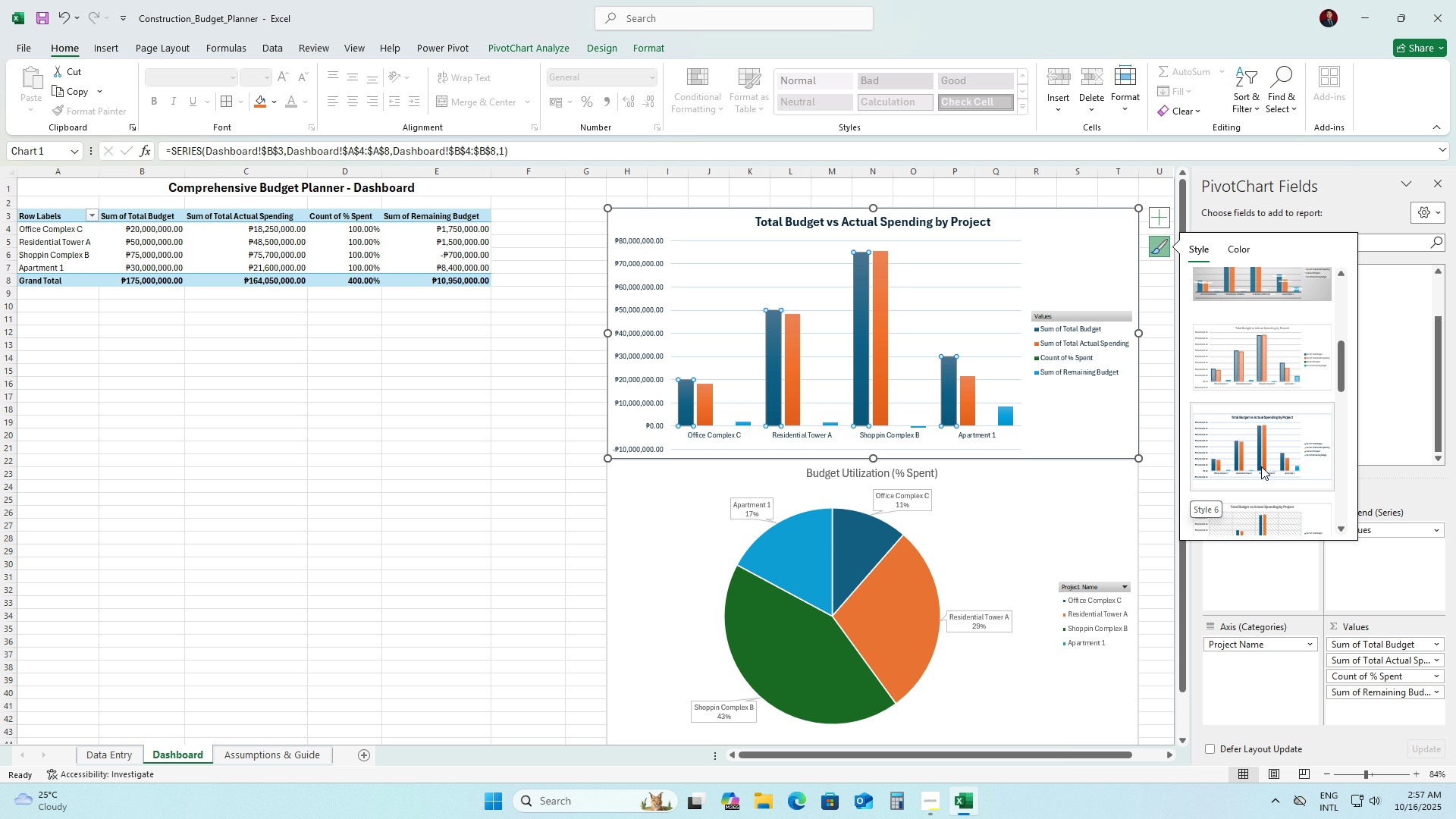 
left_click_drag(start_coordinate=[1341, 381], to_coordinate=[1348, 438])
 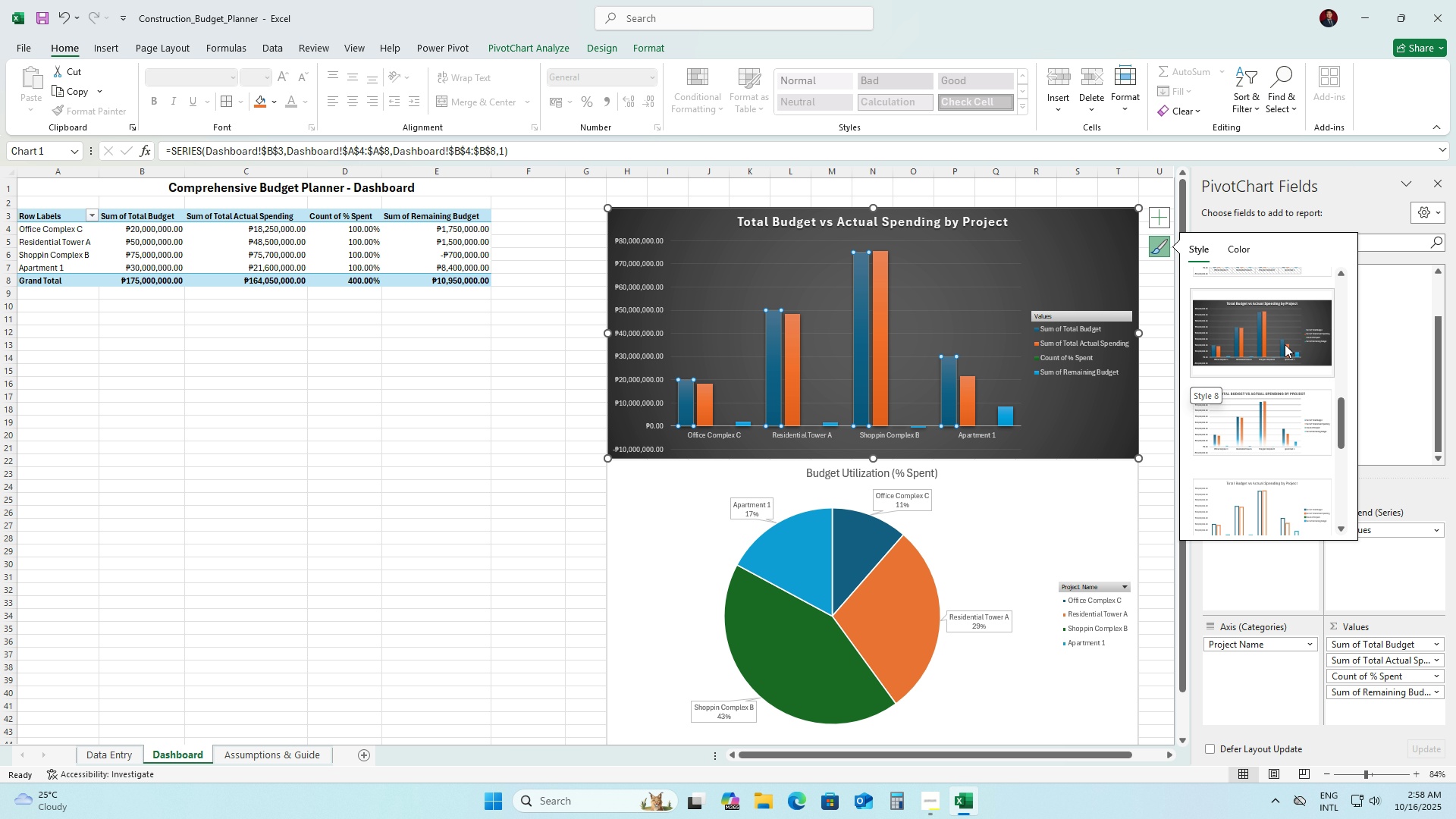 
wait(6.32)
 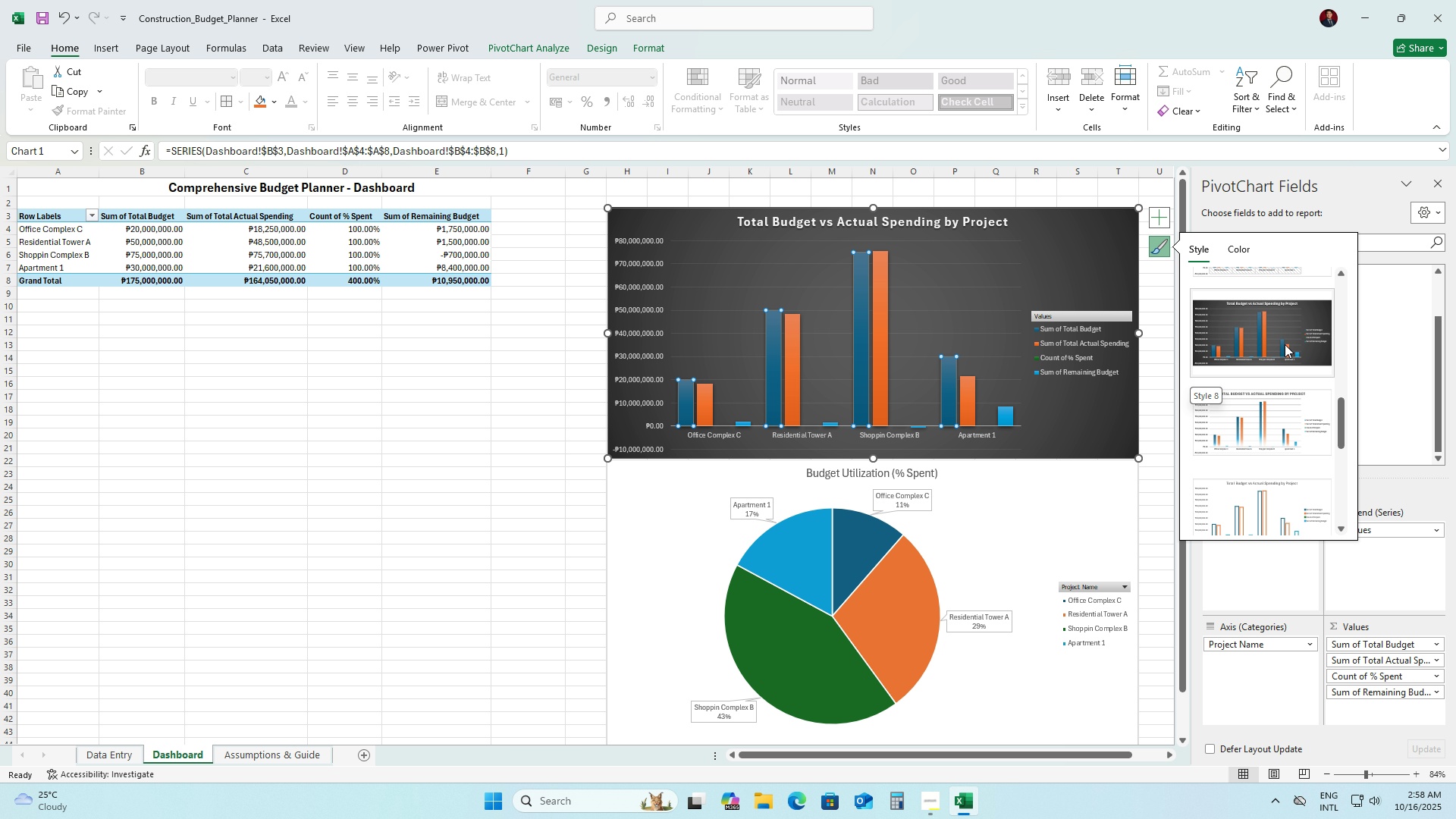 
left_click([388, 433])
 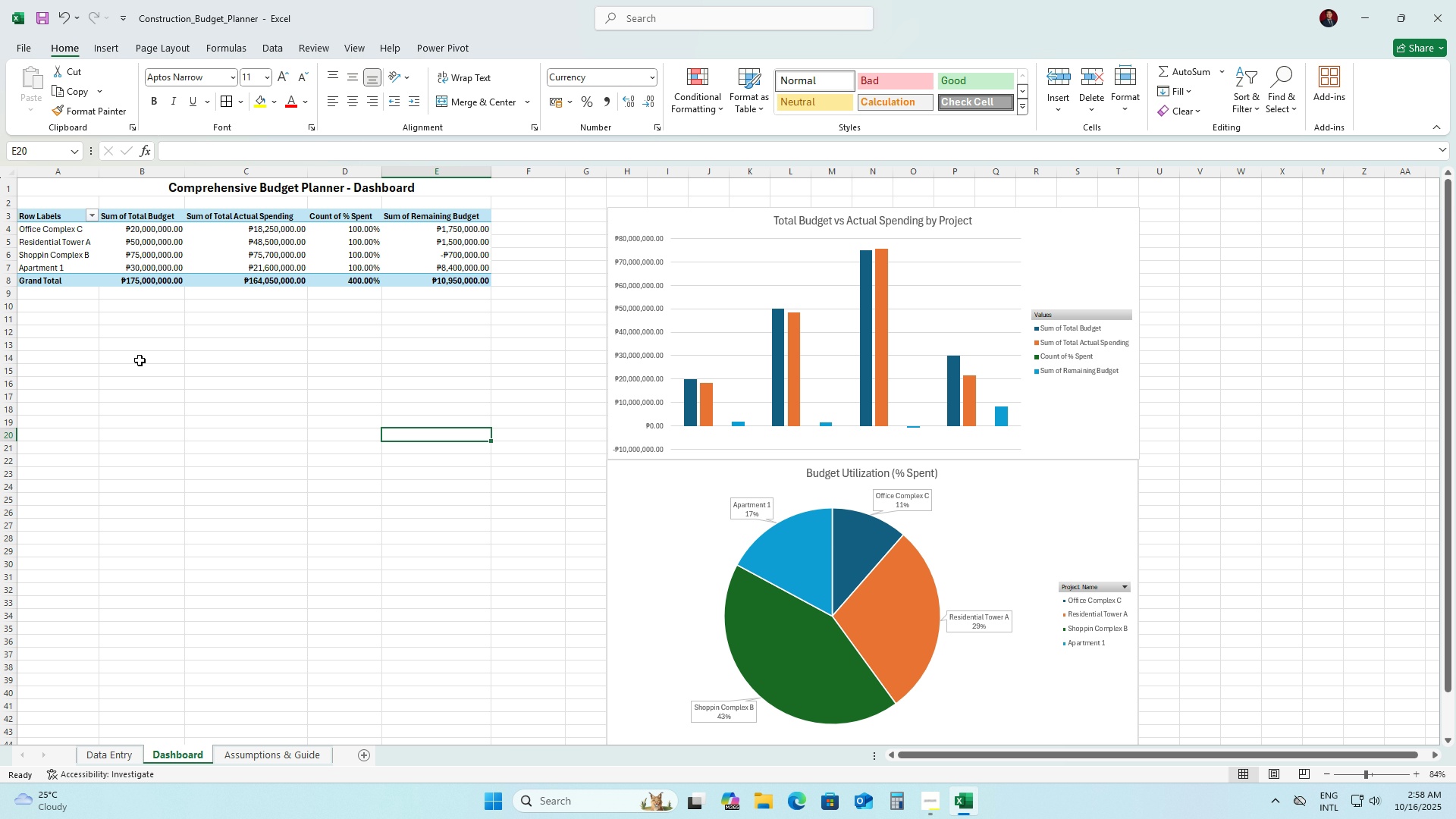 
left_click([136, 360])
 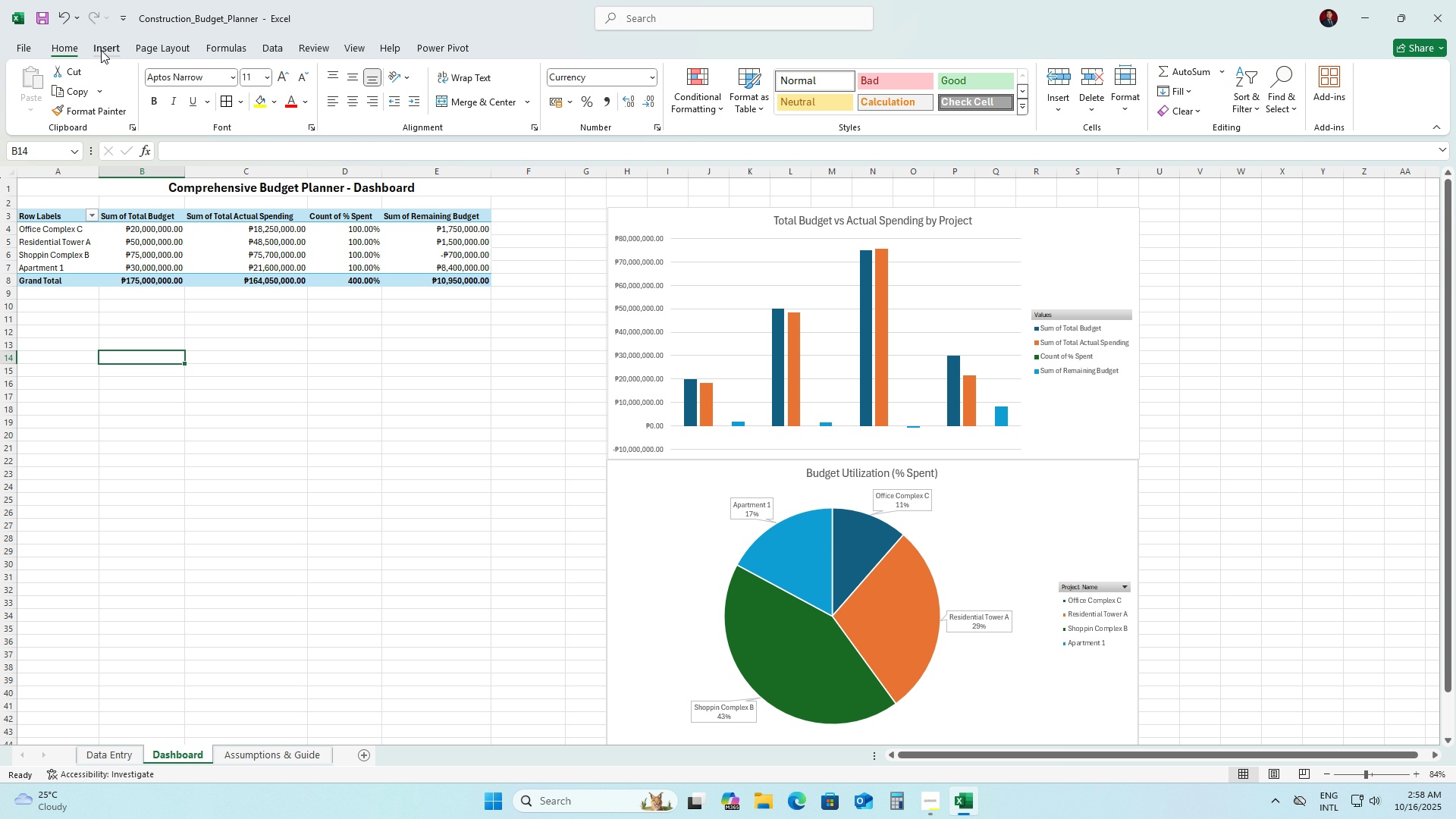 
left_click([101, 50])
 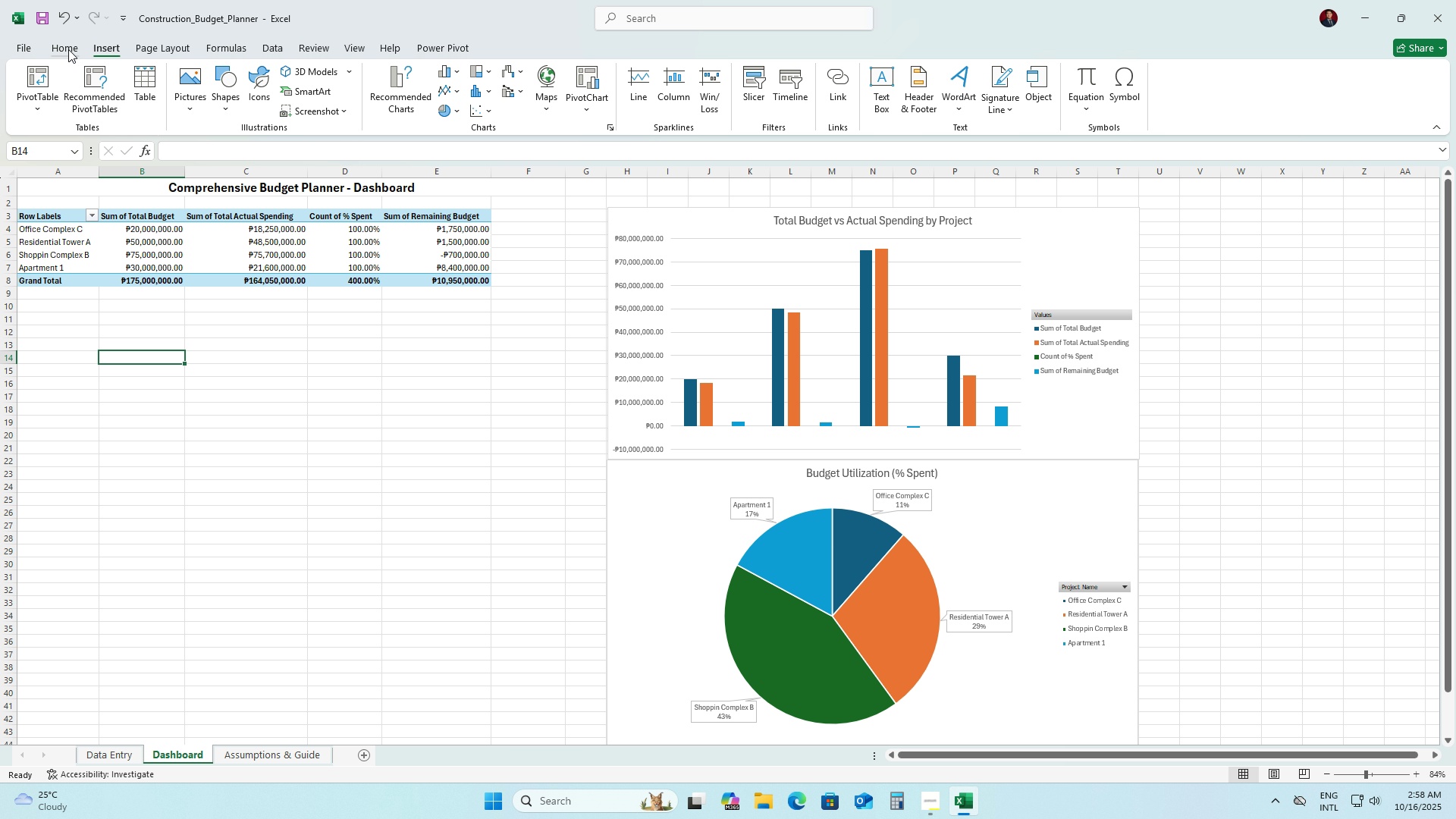 
left_click([68, 49])
 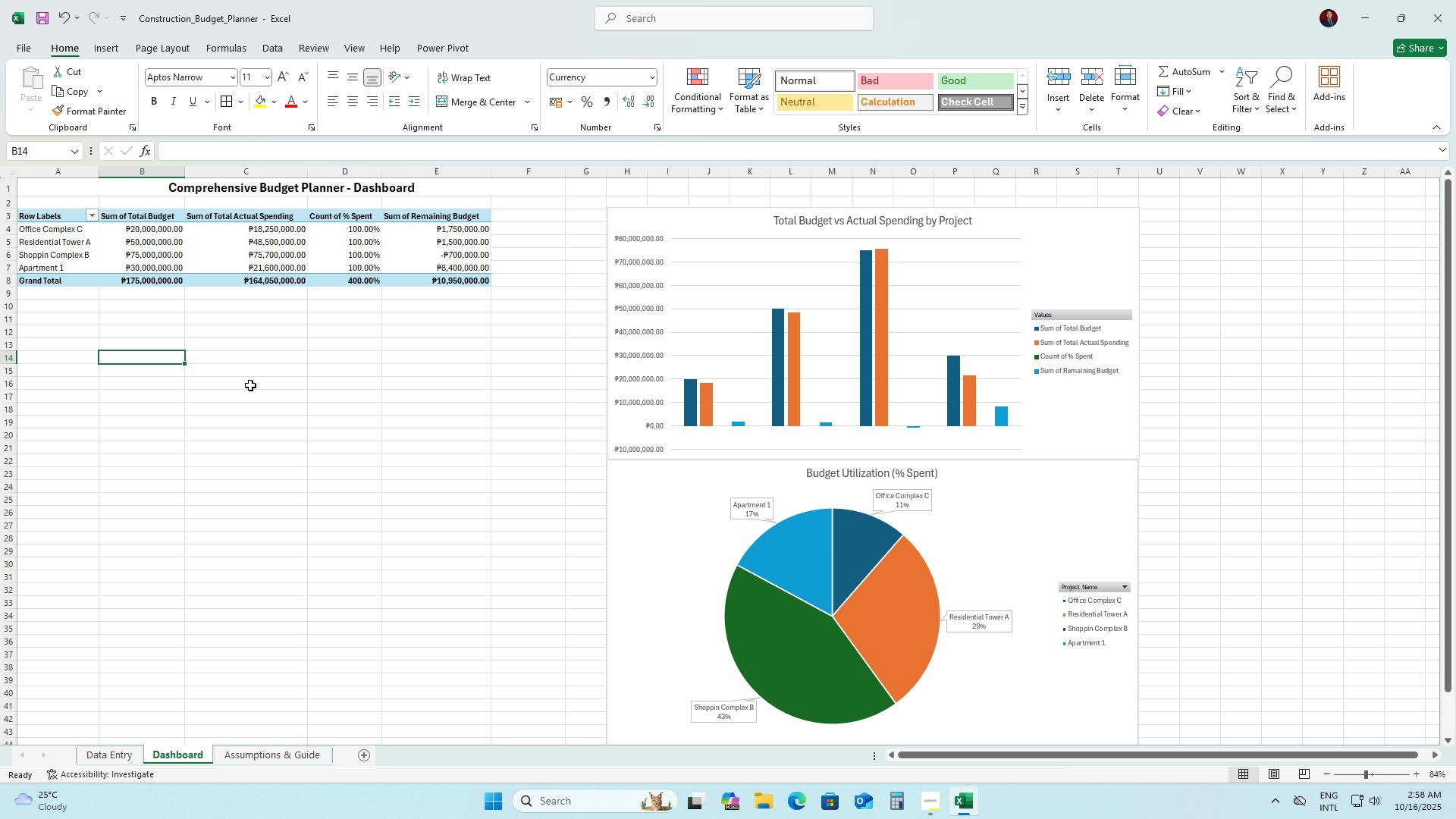 
scroll: coordinate [231, 435], scroll_direction: up, amount: 3.0
 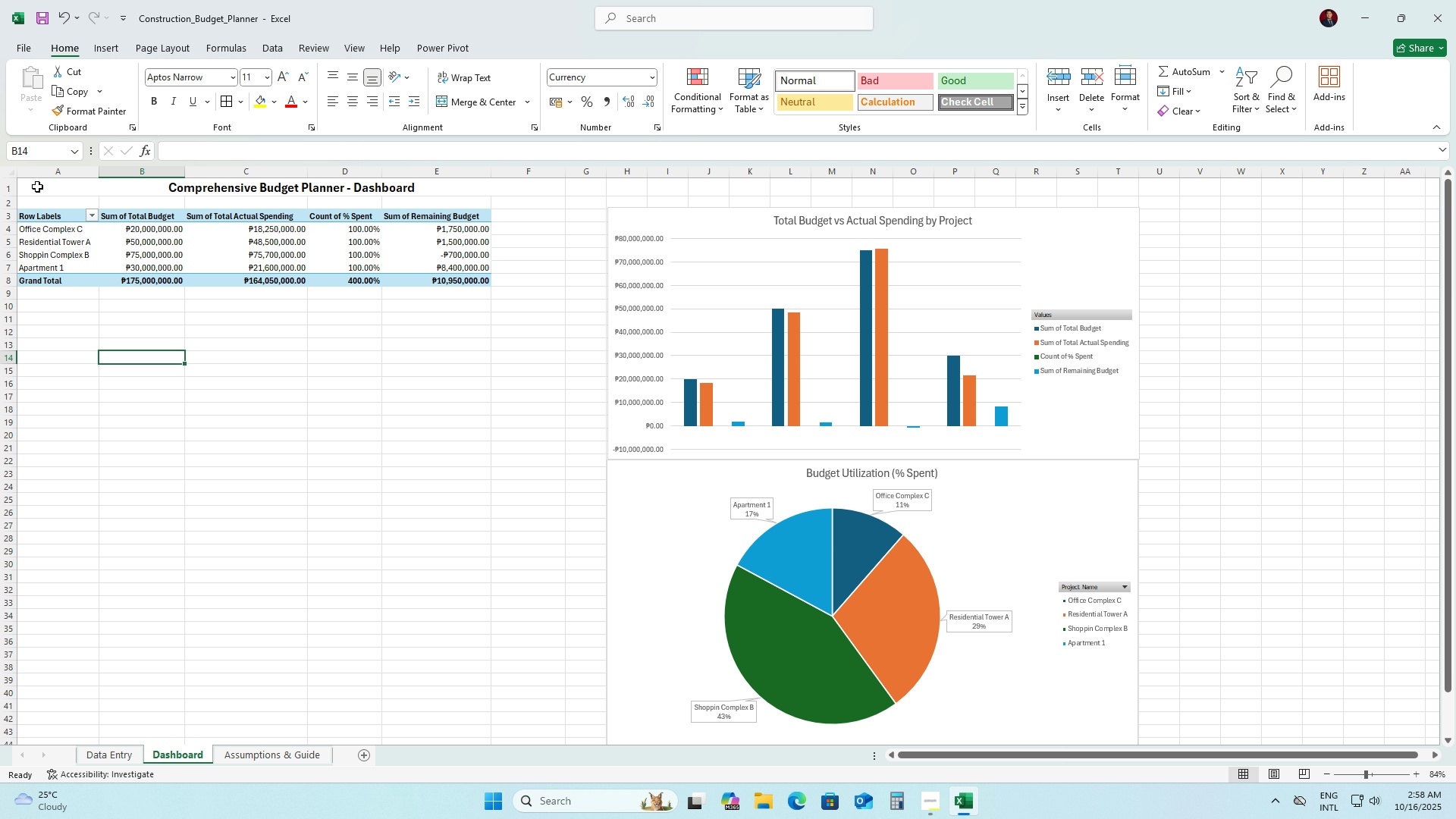 
left_click([36, 184])
 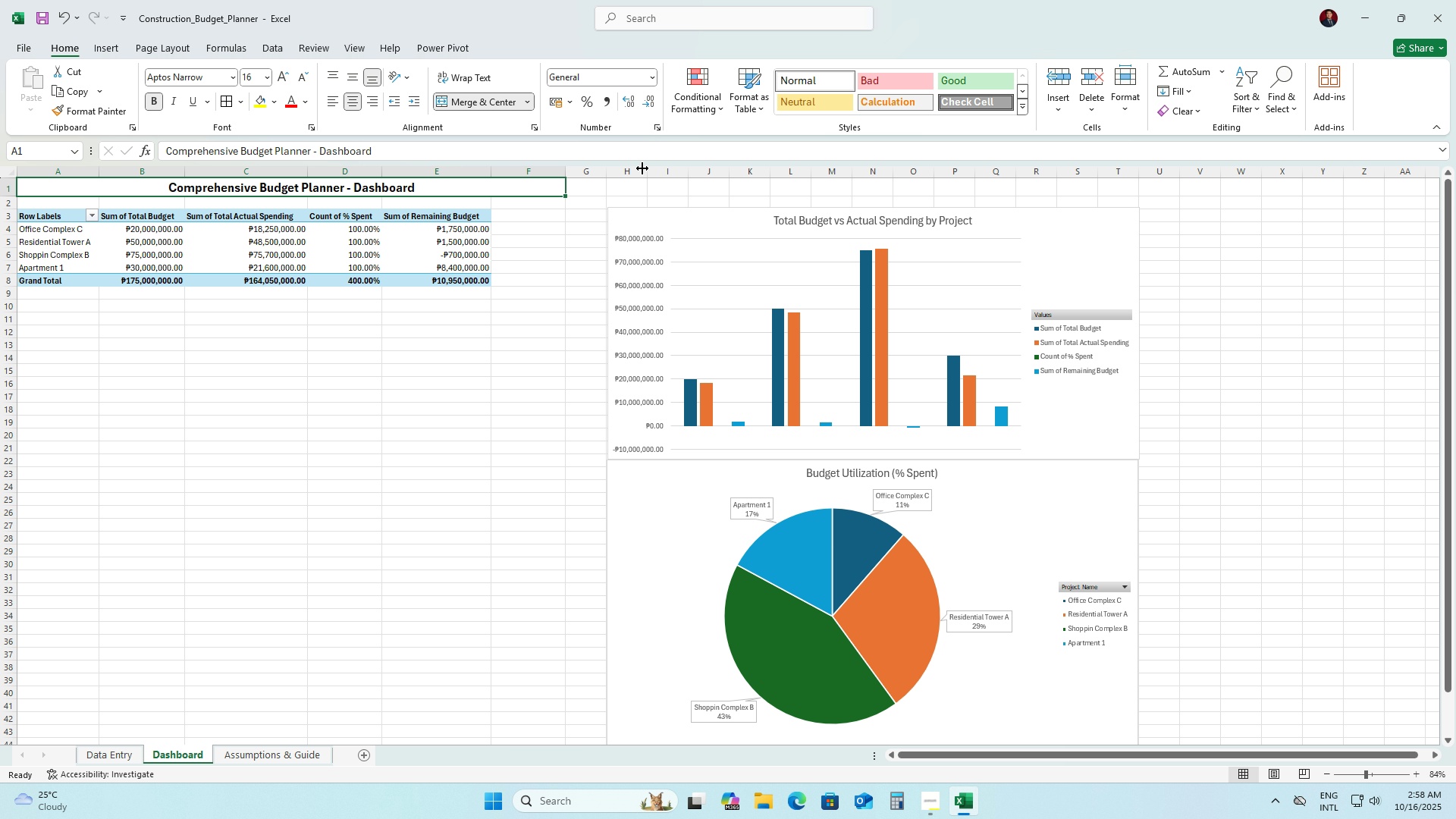 
wait(5.99)
 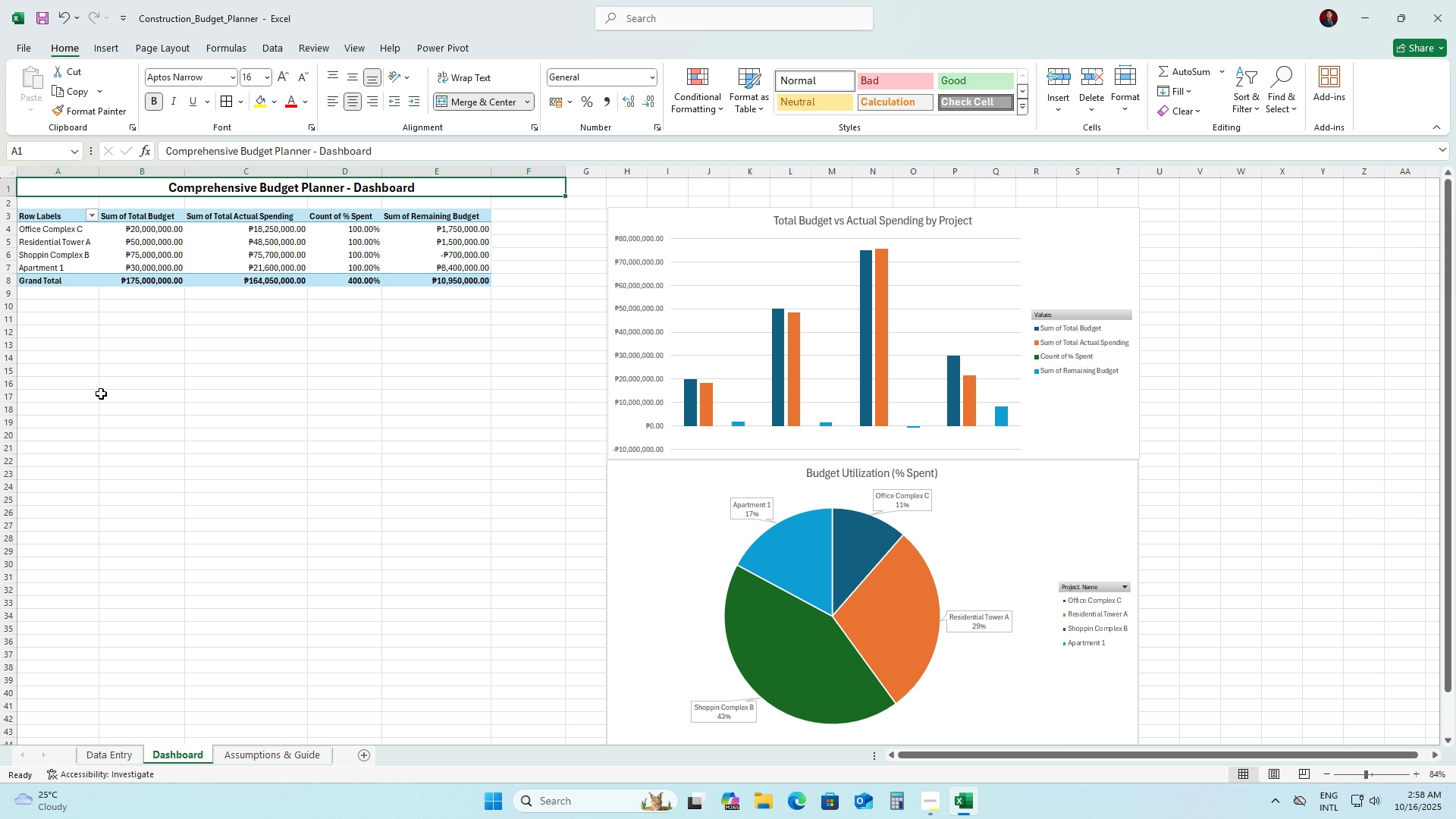 
left_click([761, 119])
 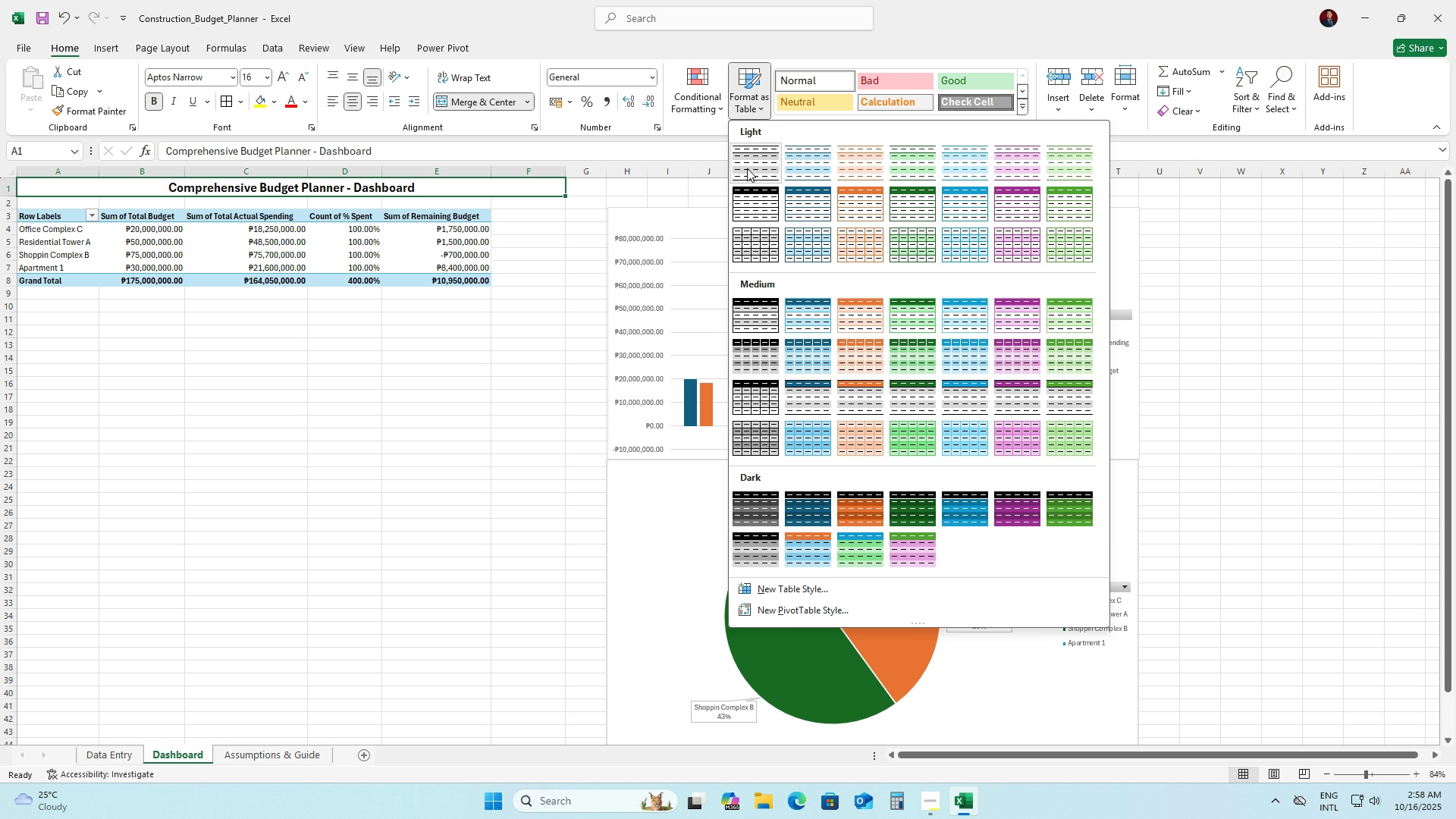 
mouse_move([758, 210])
 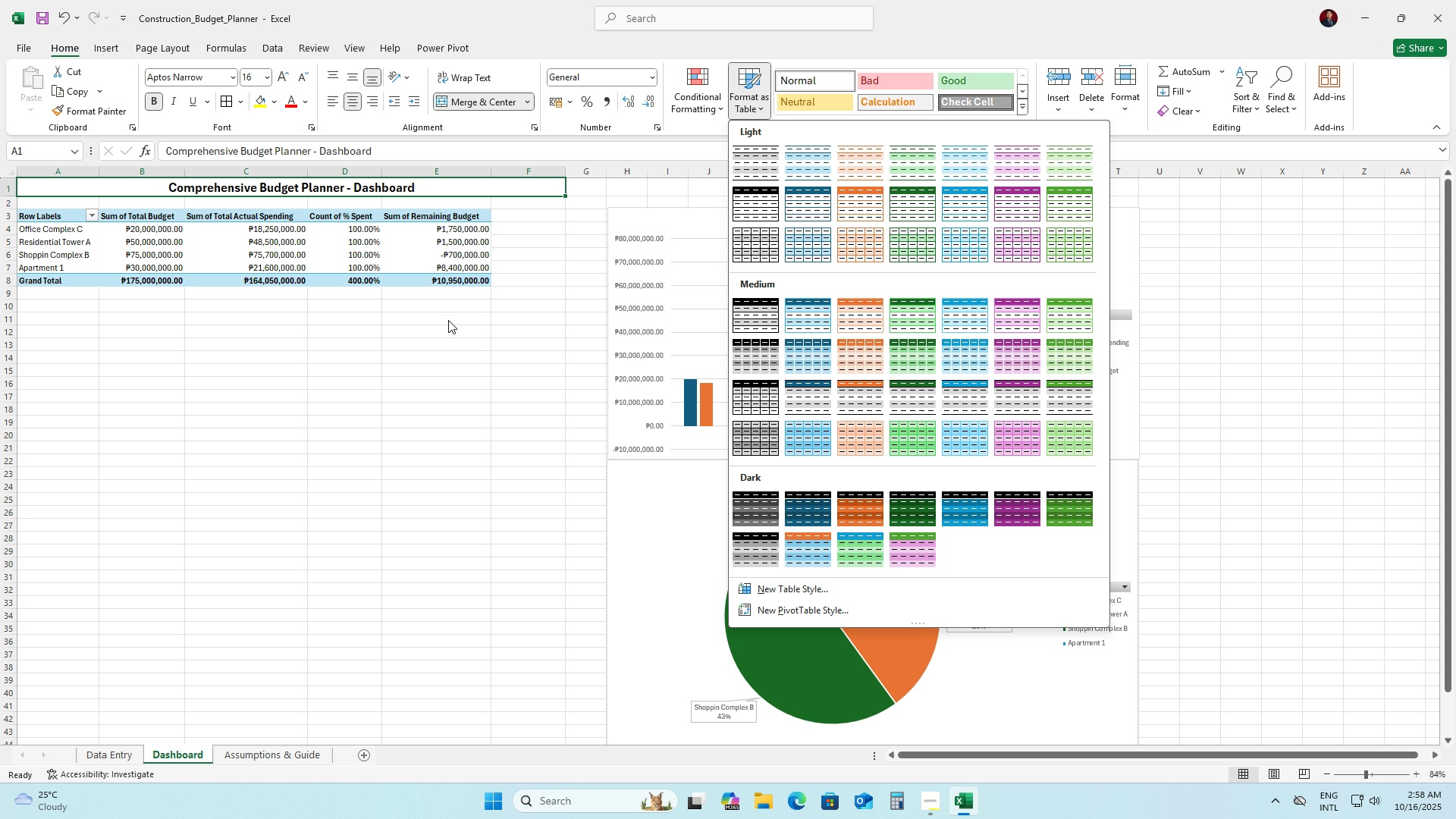 
left_click([438, 350])
 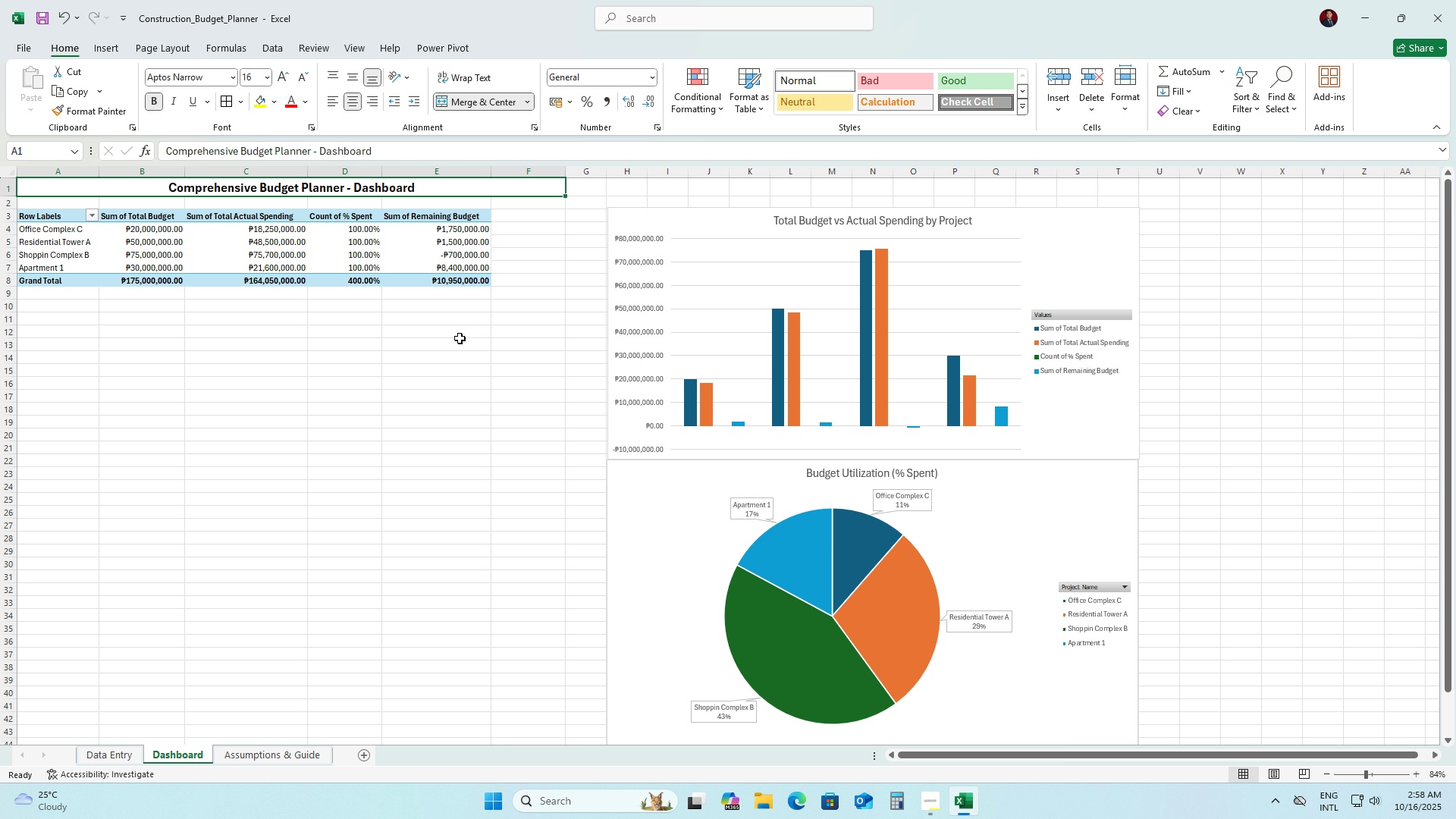 
key(Control+A)
 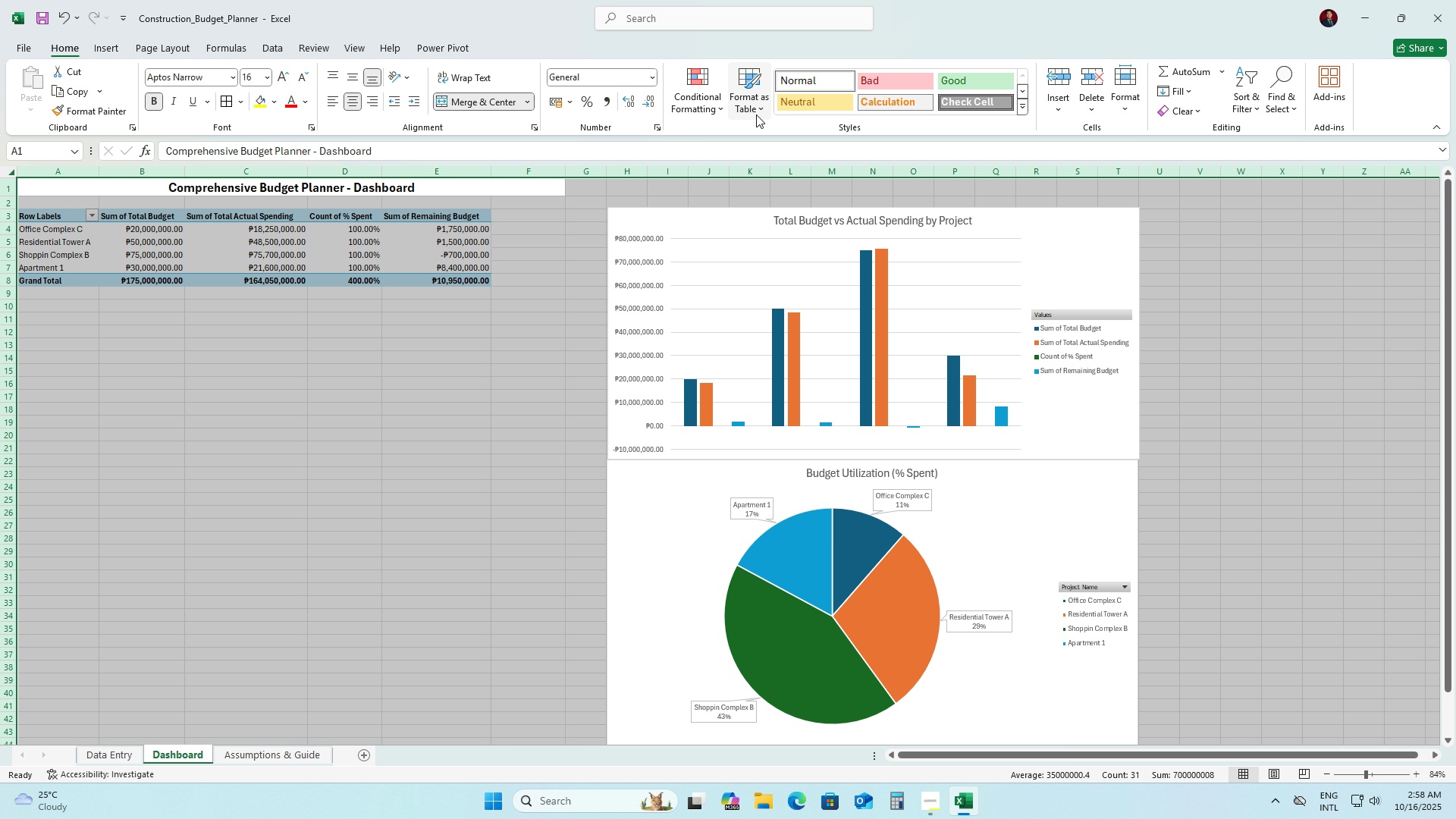 
left_click([756, 115])
 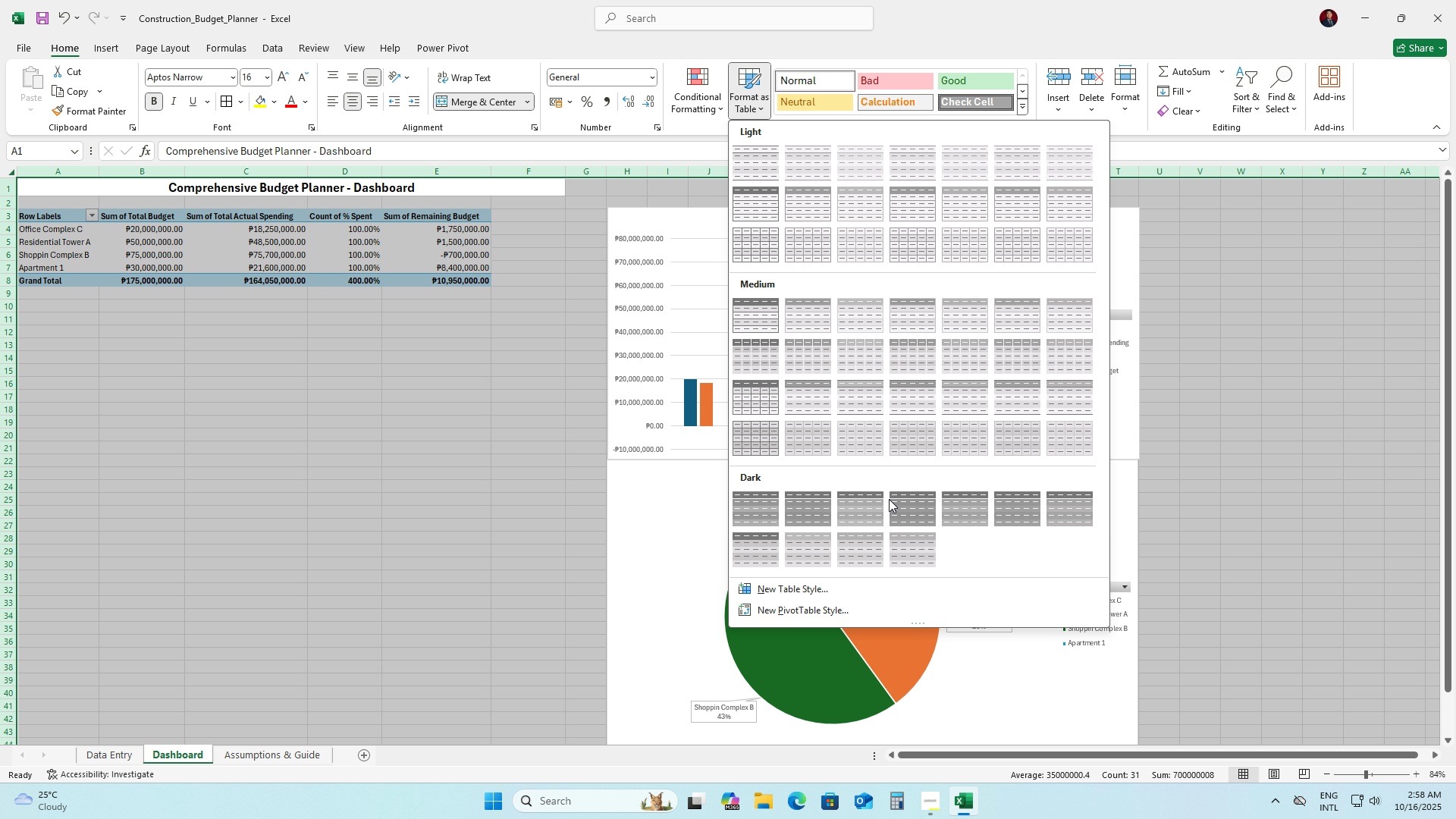 
wait(6.03)
 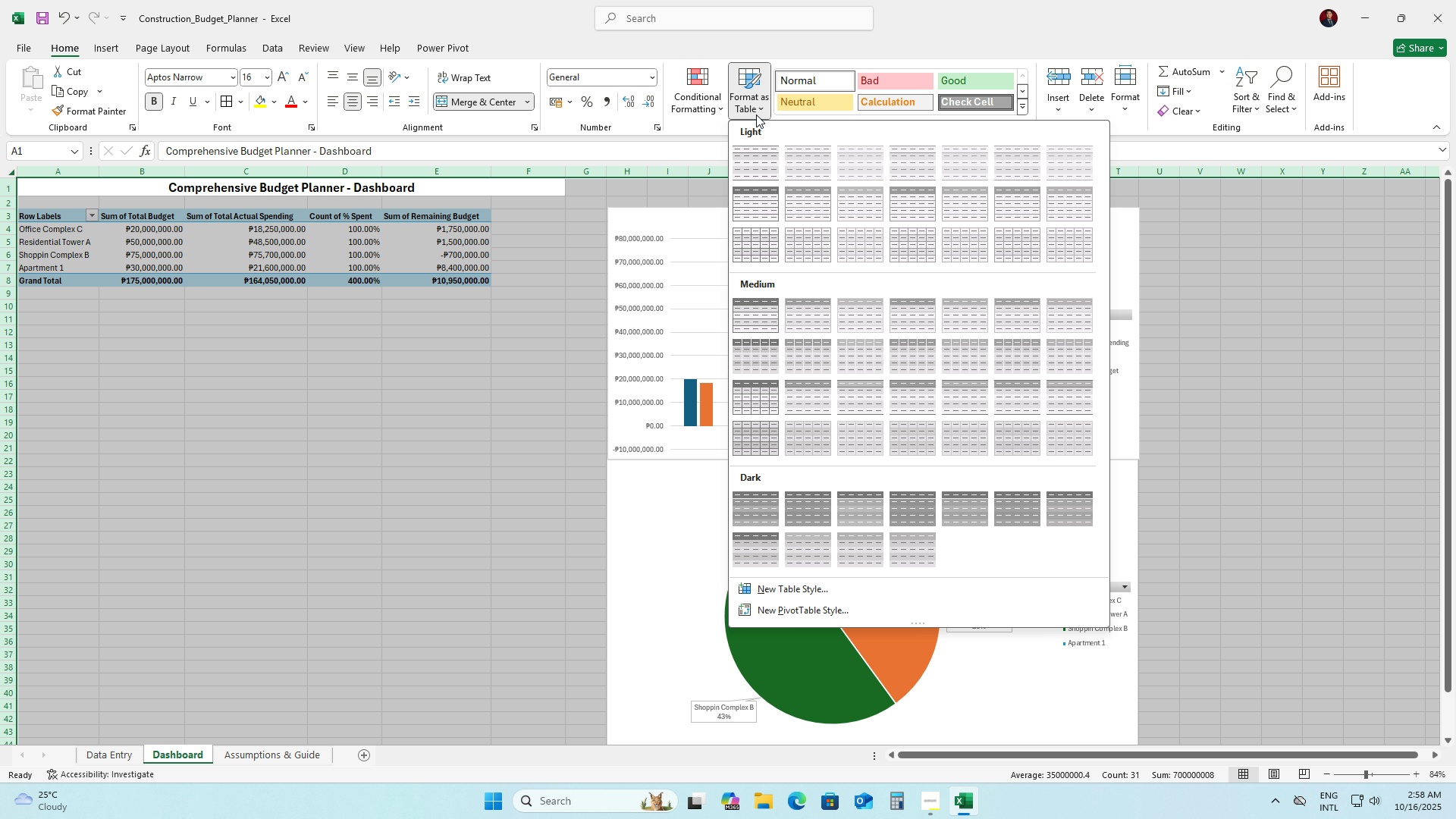 
double_click([196, 399])
 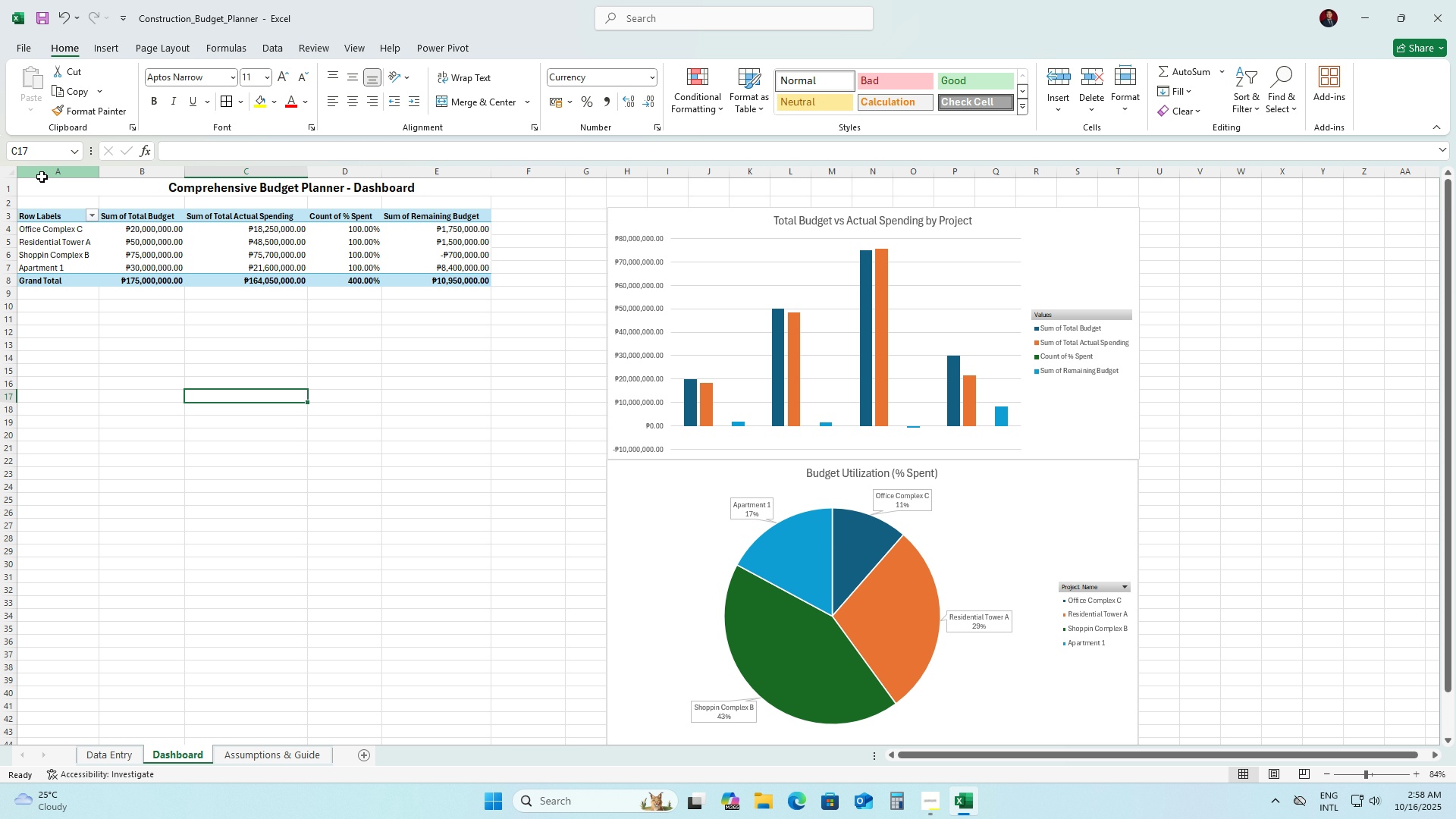 
left_click([42, 177])
 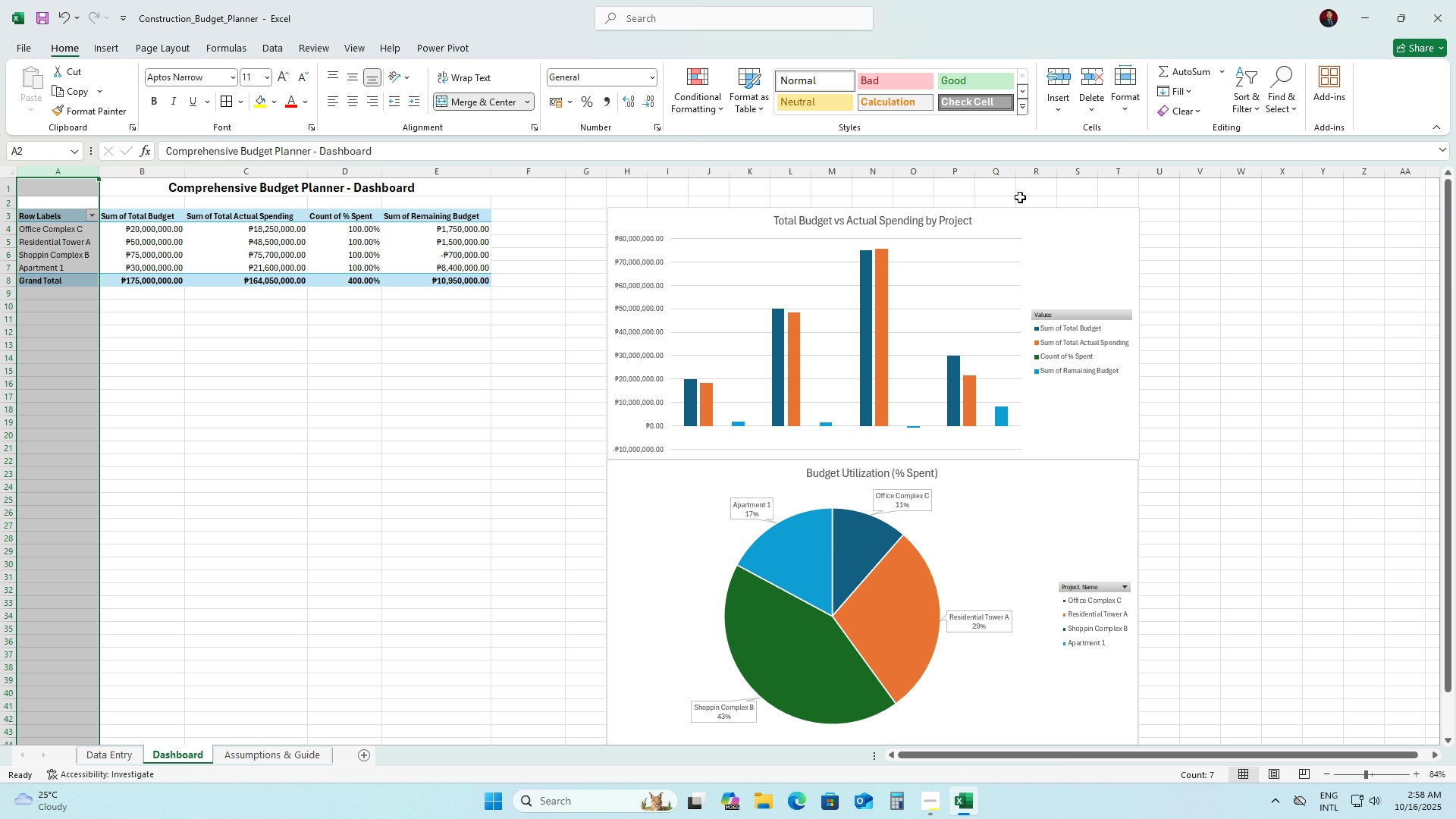 
hold_key(key=ShiftLeft, duration=1.18)
left_click([1127, 170])
 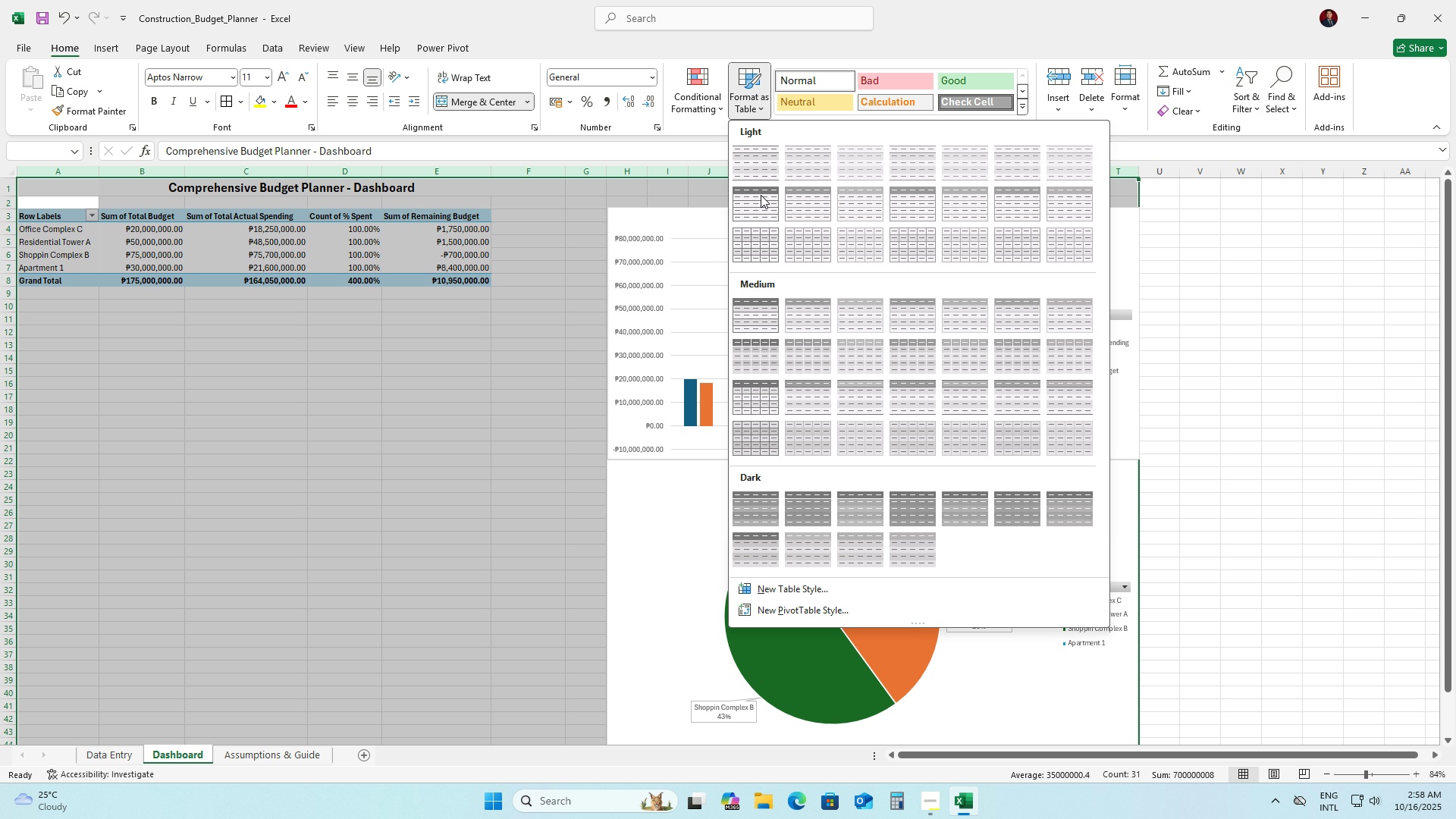 
wait(5.43)
 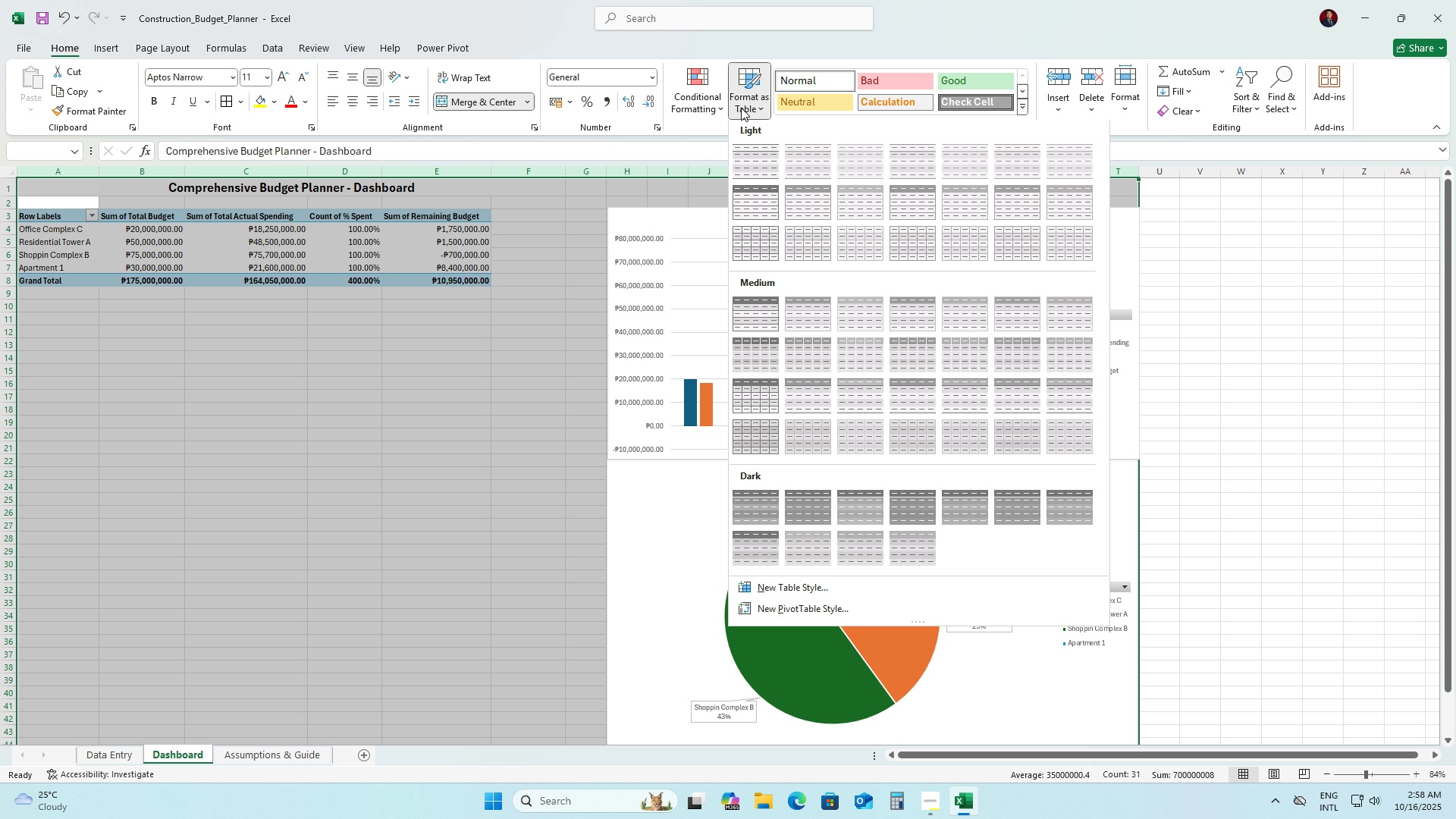 
left_click([401, 406])
 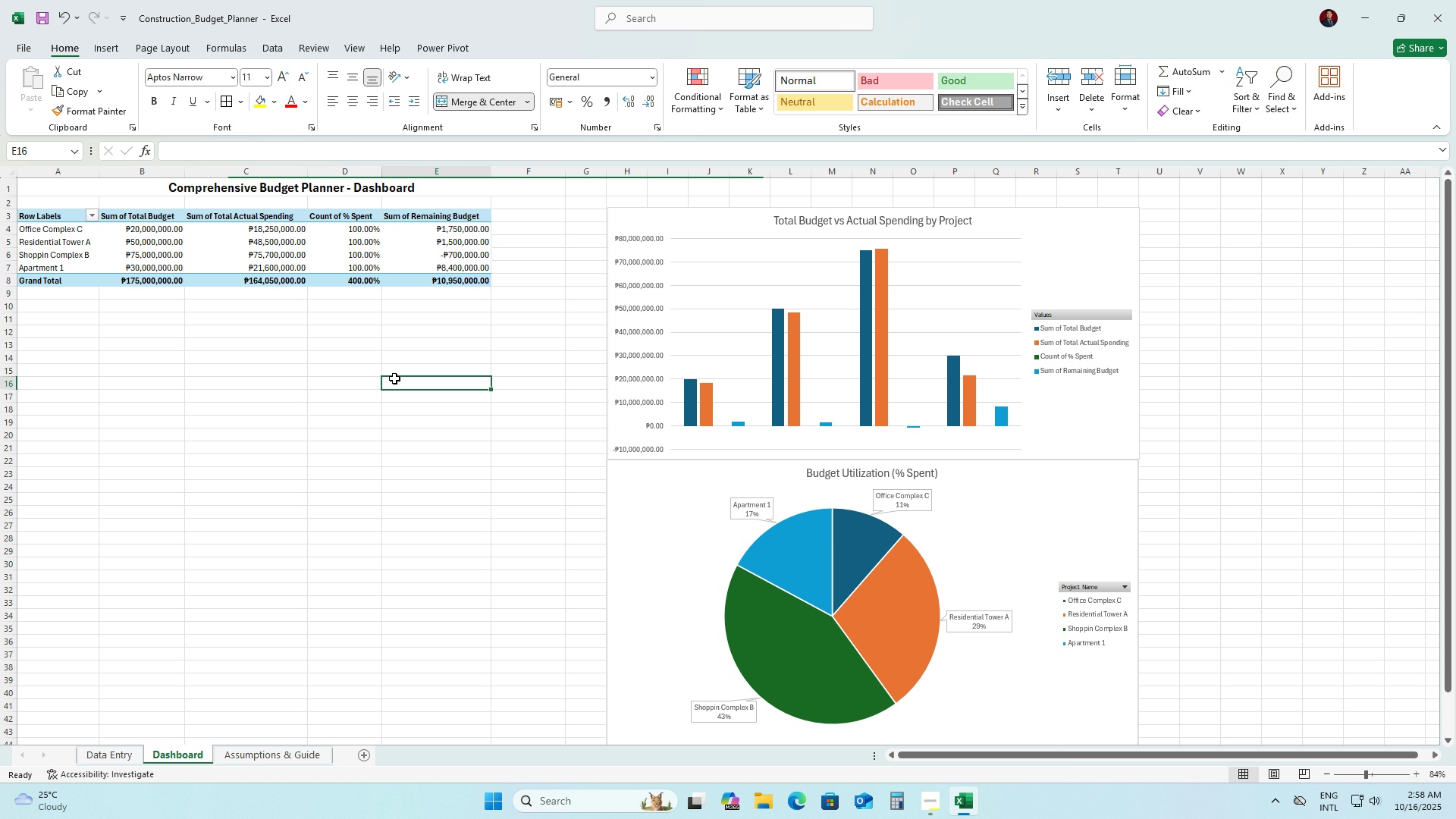 
left_click([394, 378])
 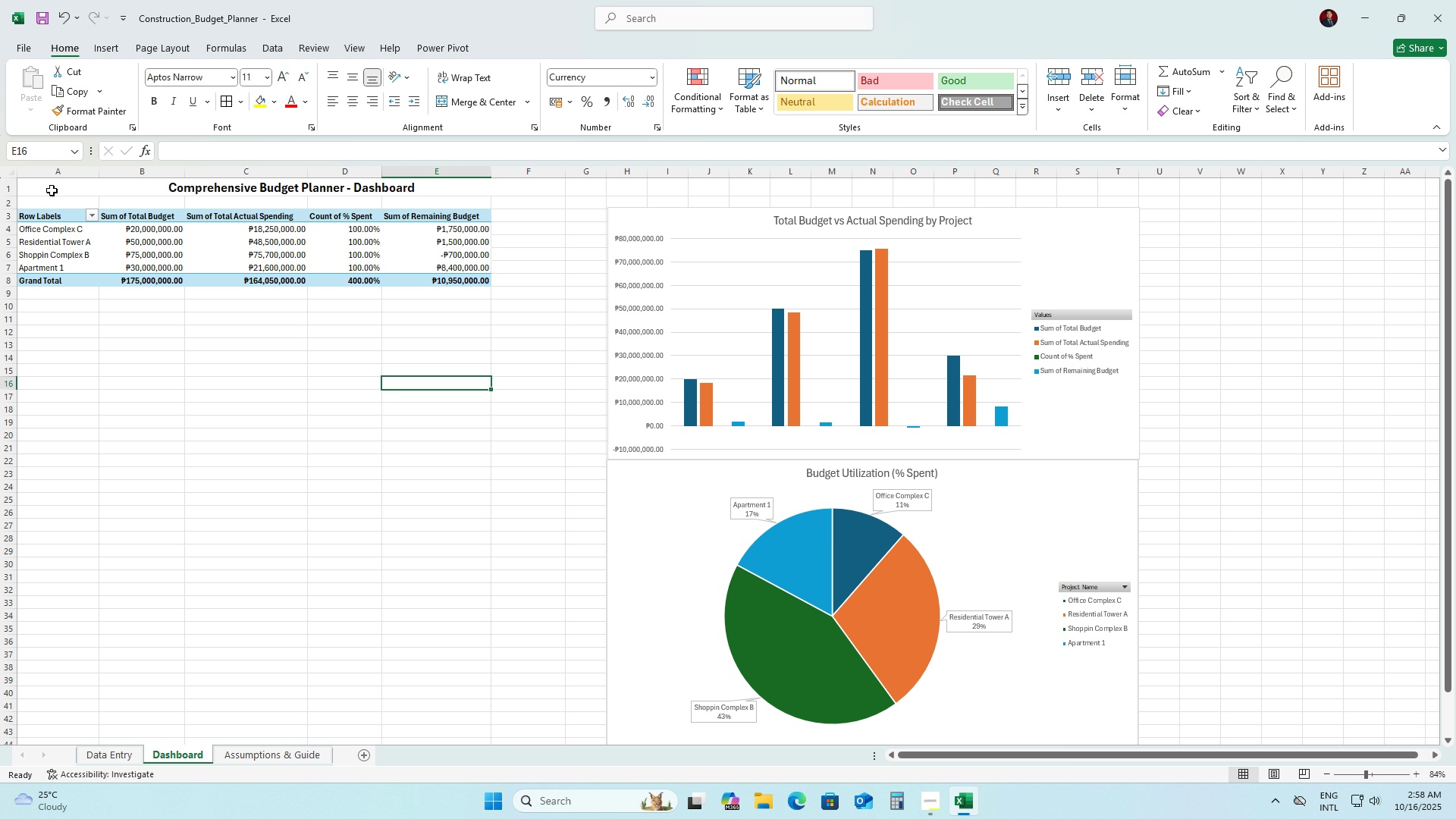 
left_click([52, 190])
 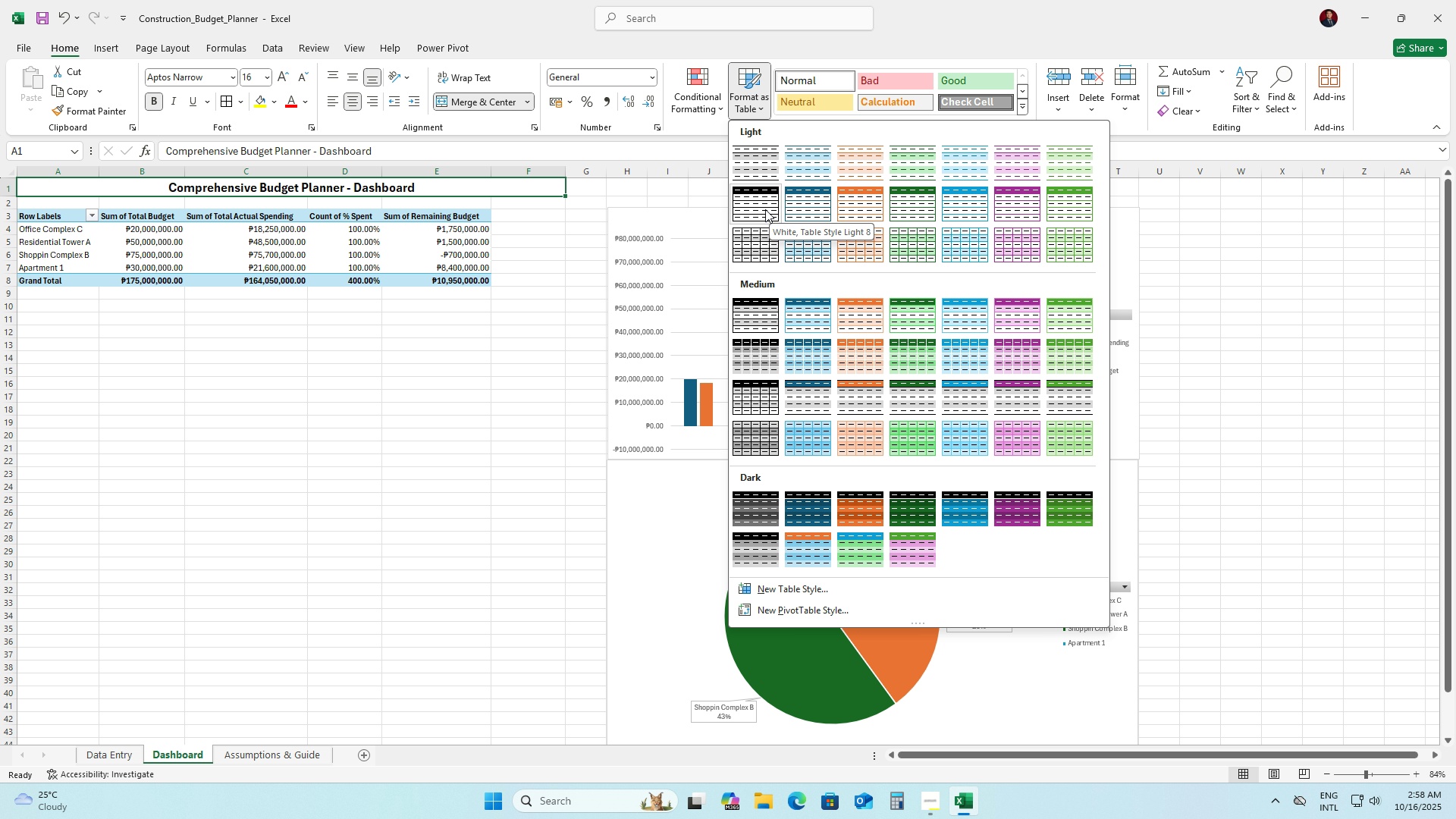 
left_click([52, 199])
 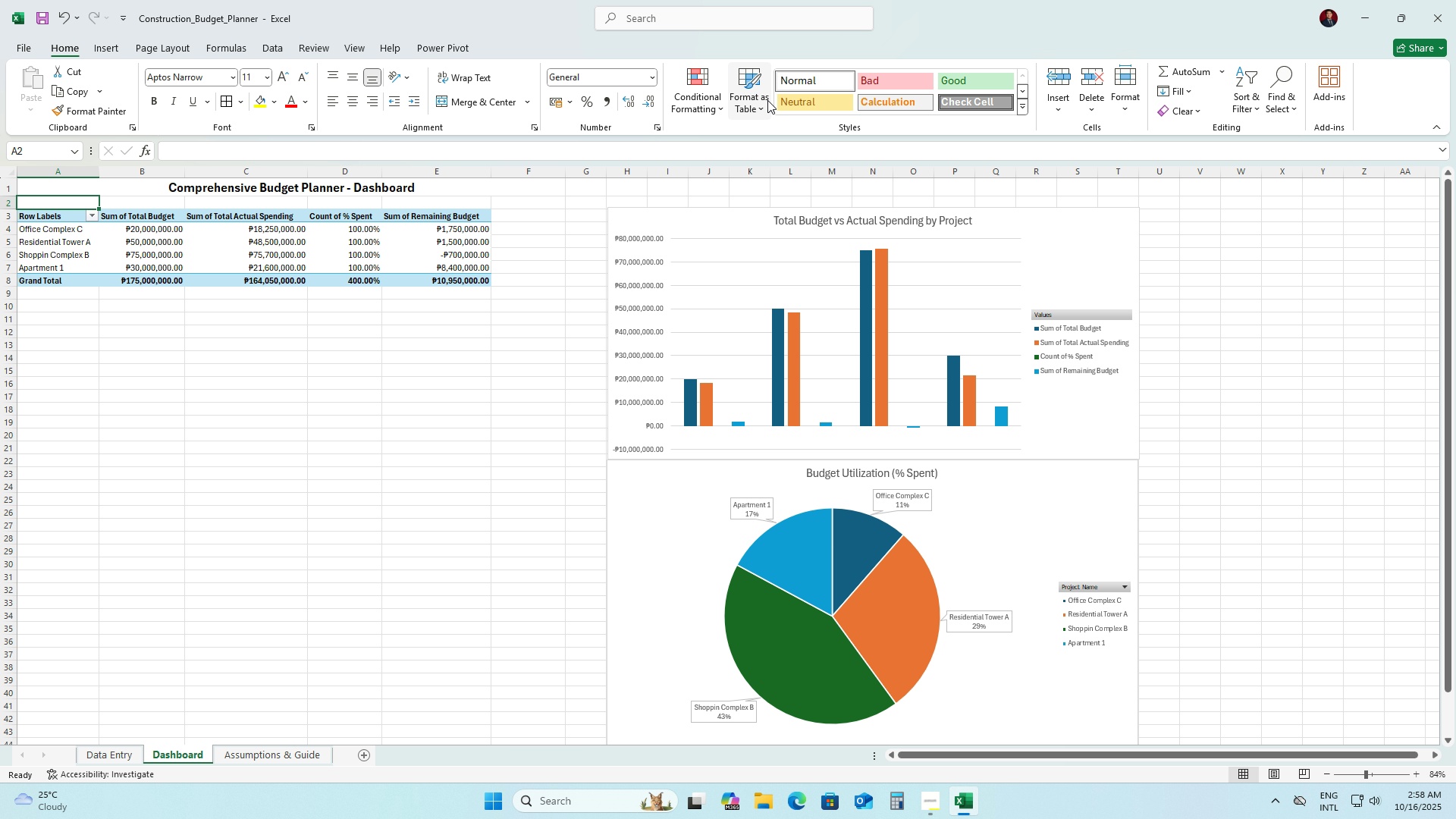 
left_click([758, 106])
 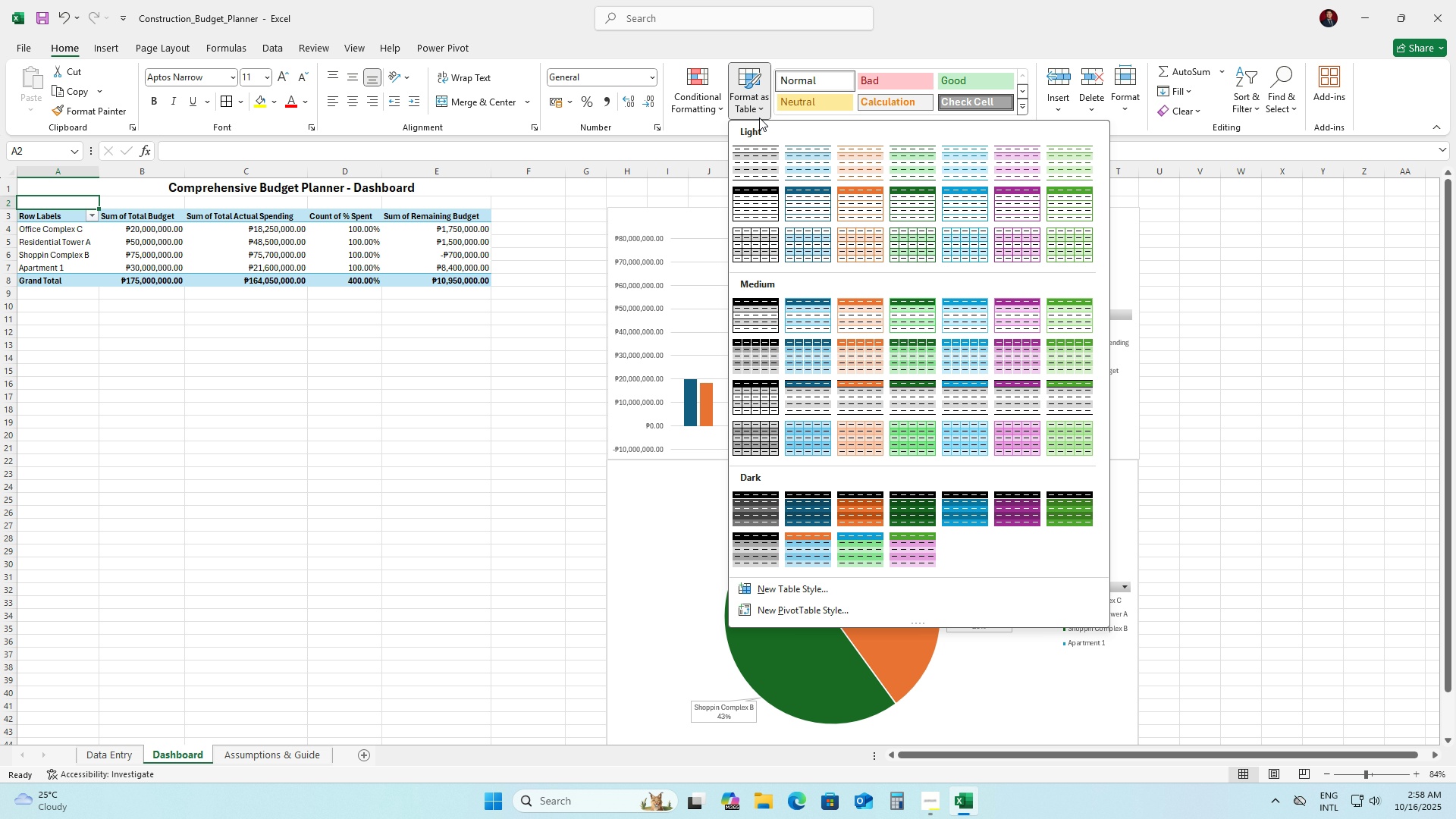 
mouse_move([791, 208])
 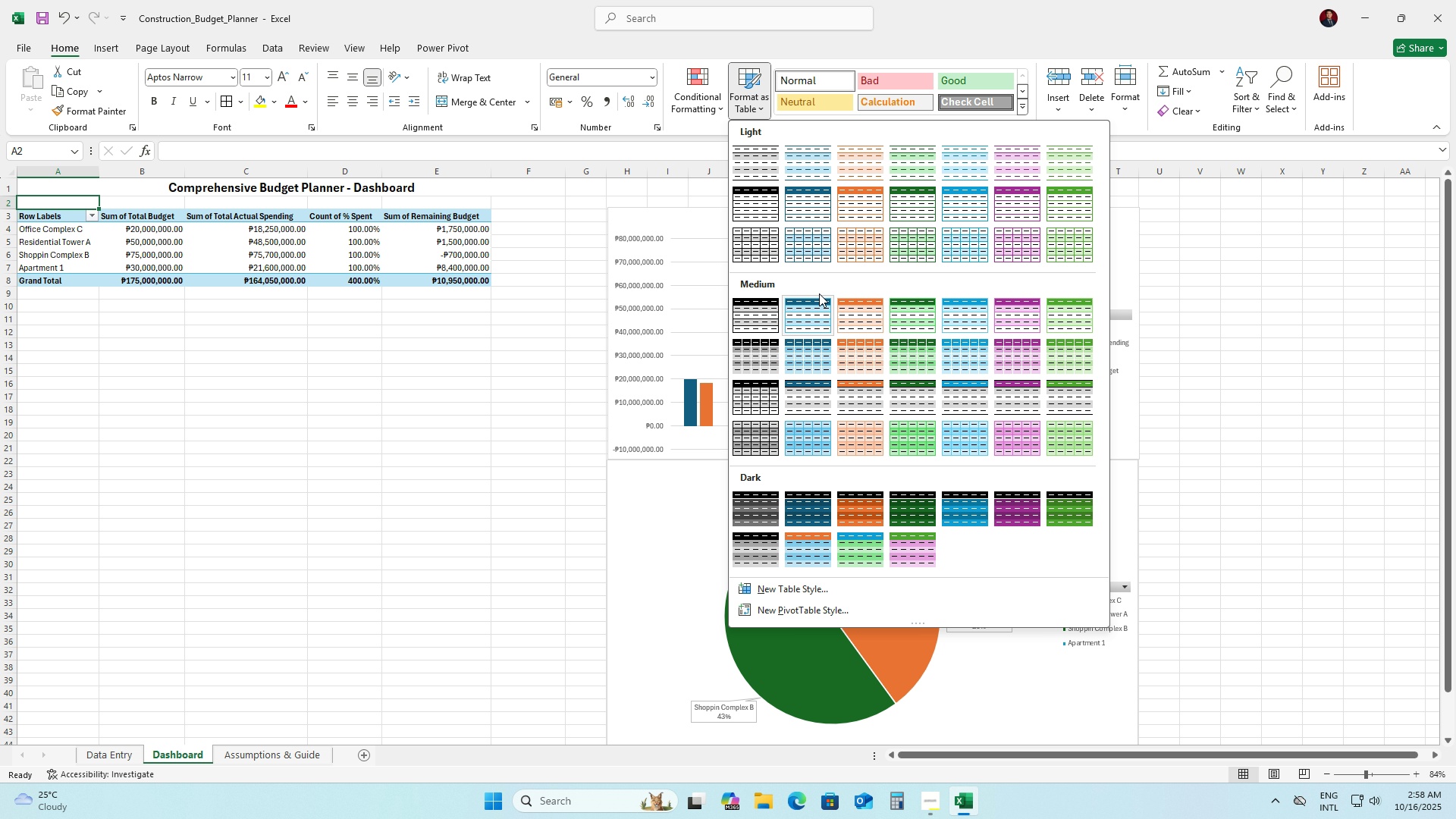 
left_click([811, 215])
 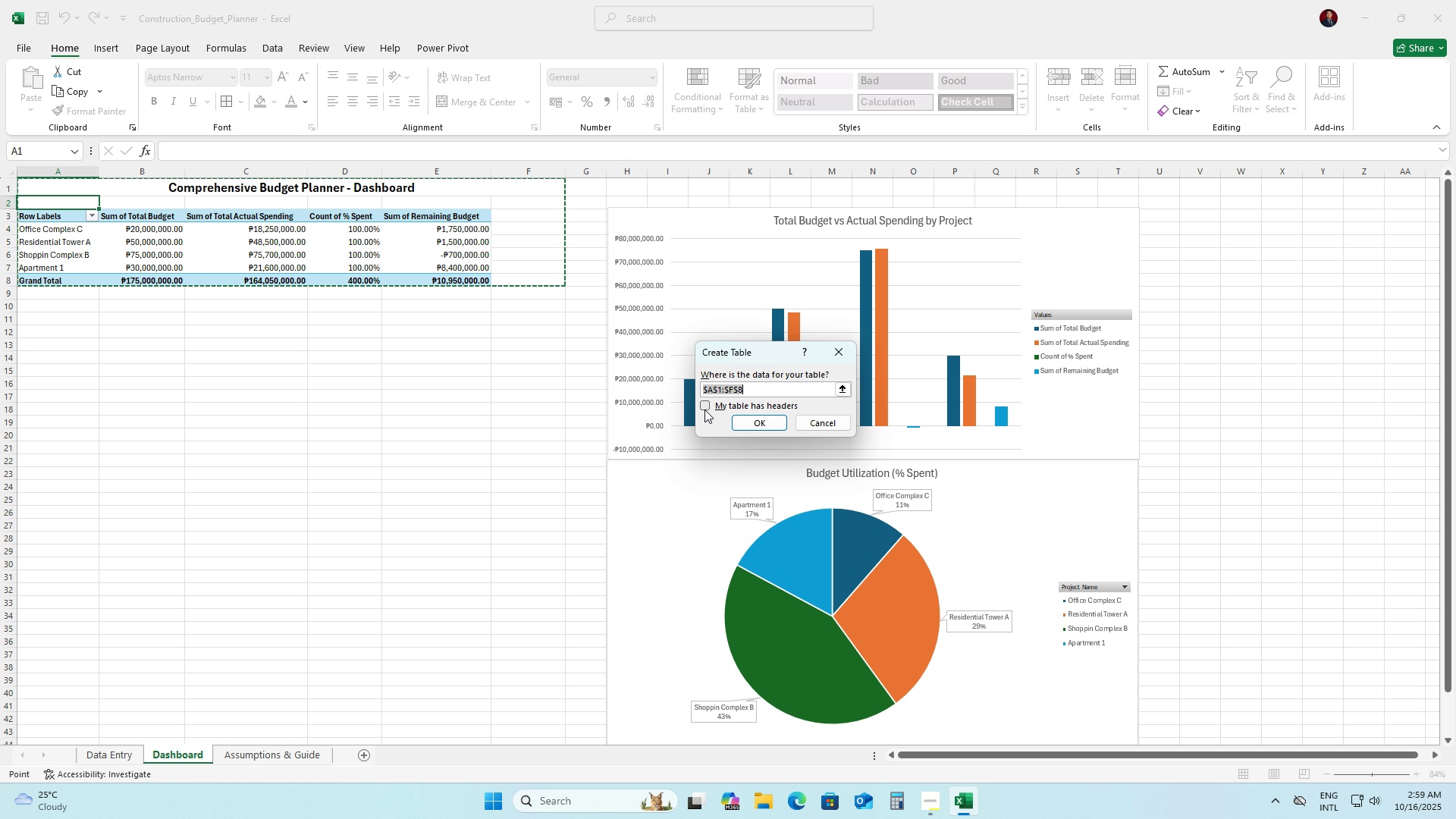 
wait(5.84)
 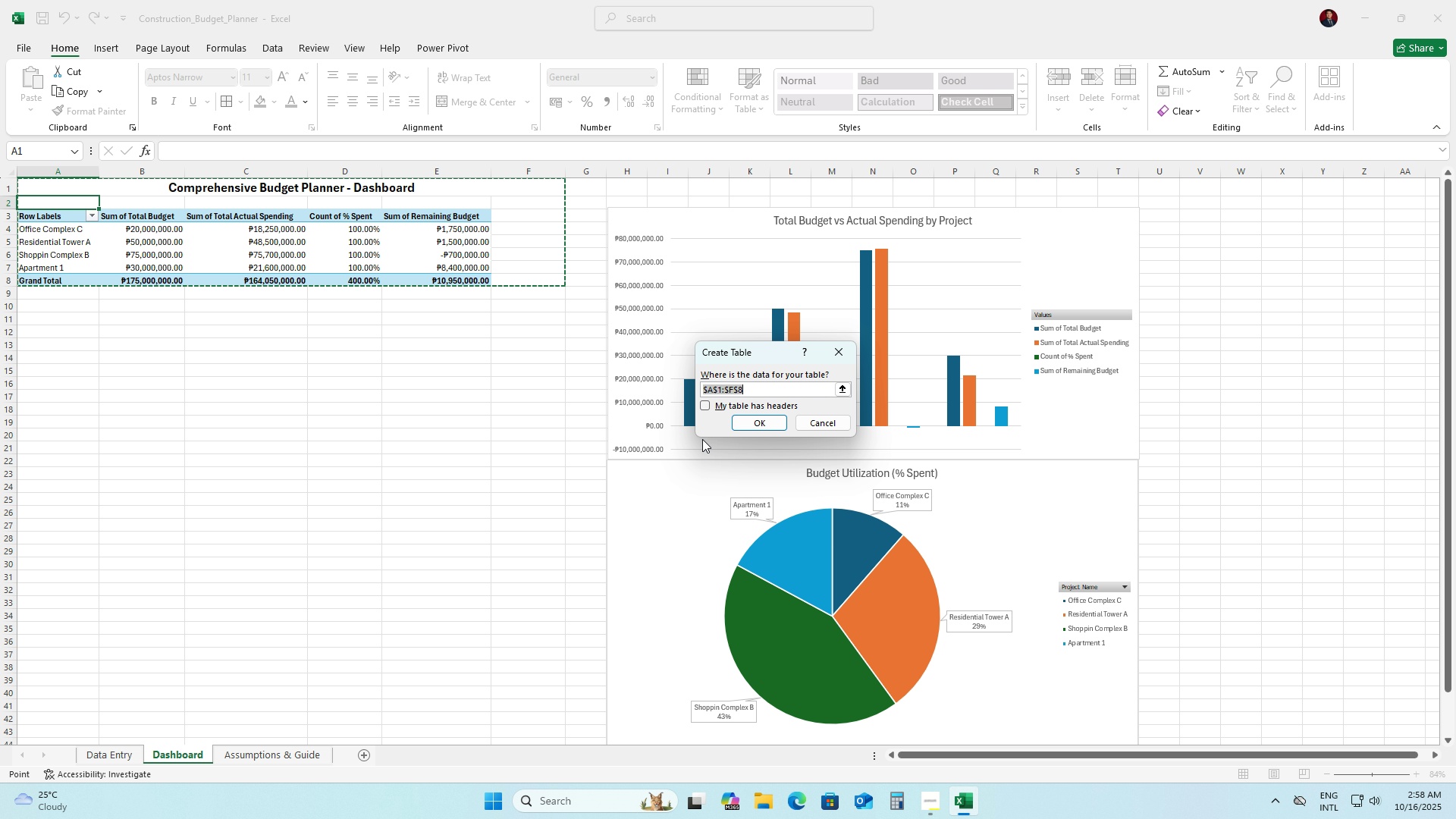 
left_click([775, 423])
 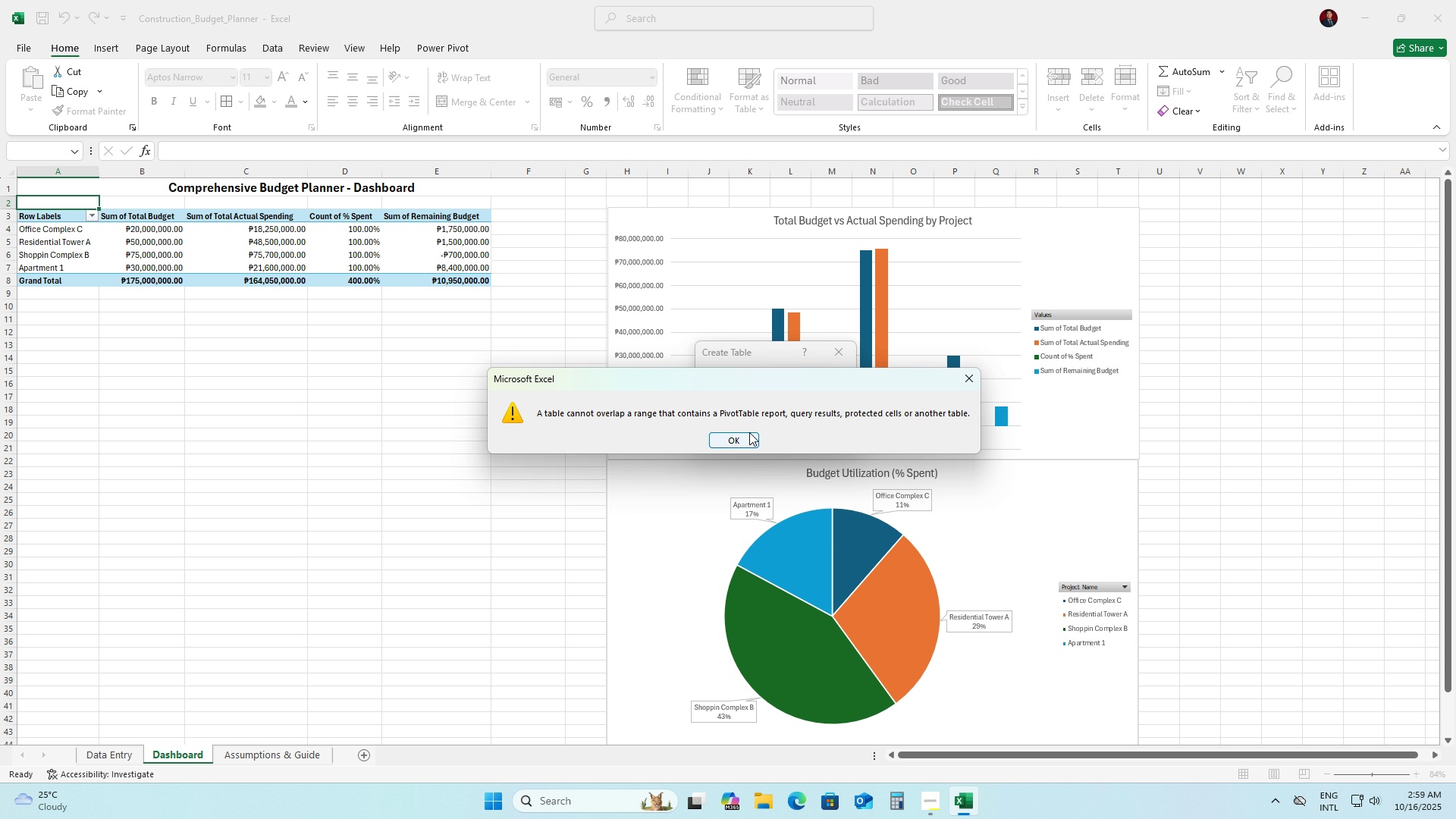 
left_click([749, 432])
 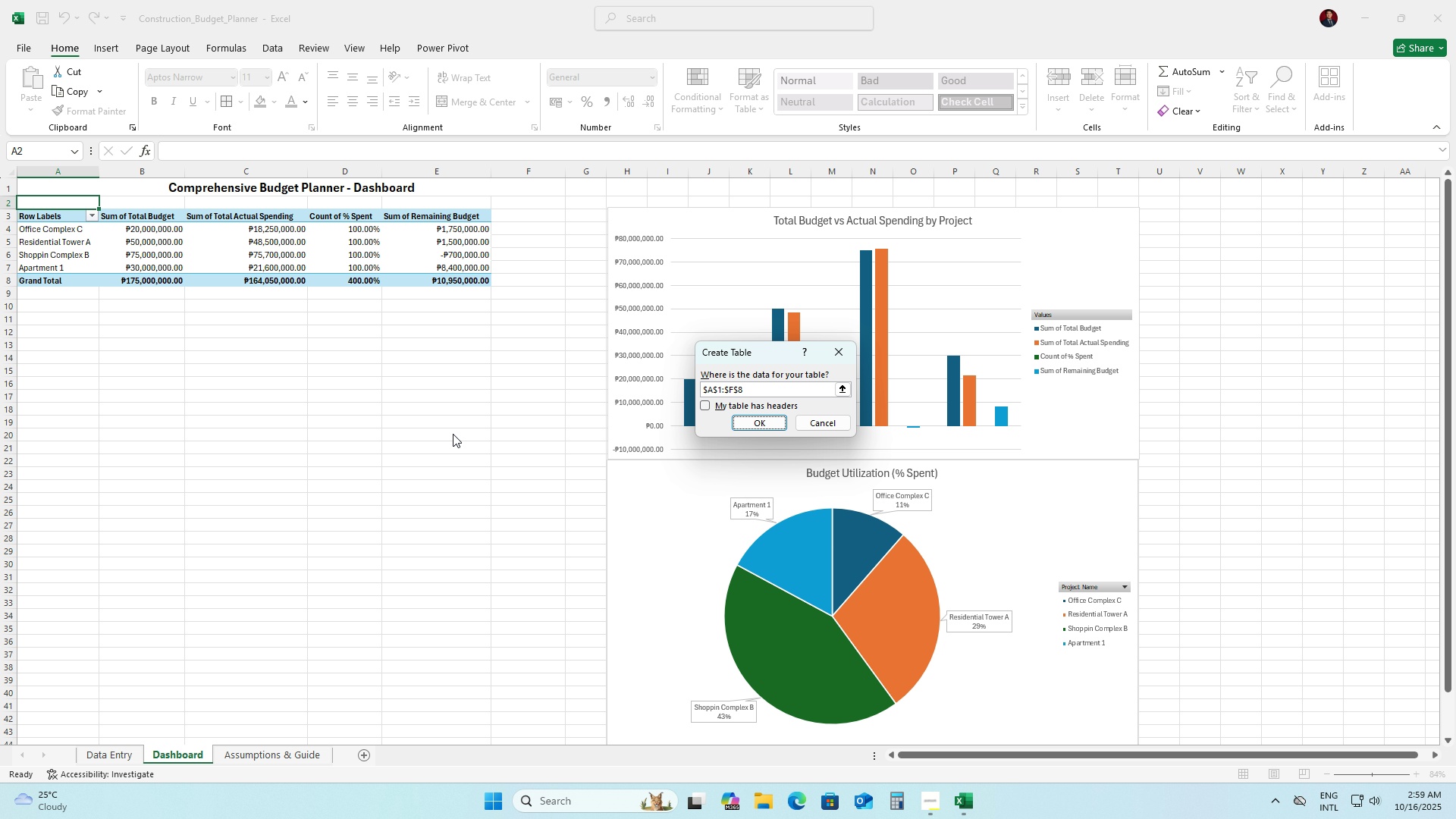 
left_click([453, 434])
 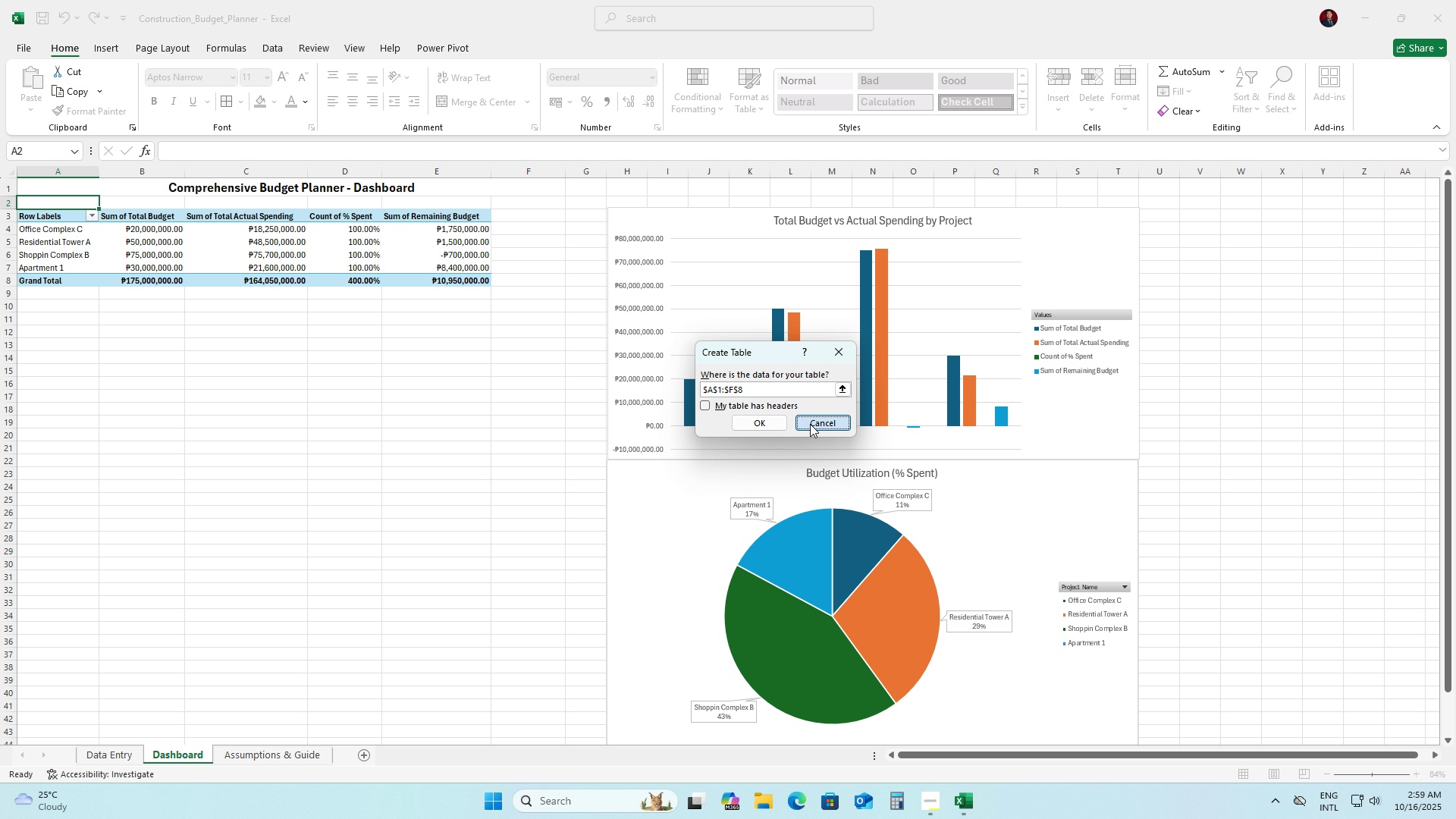 
left_click([810, 424])
 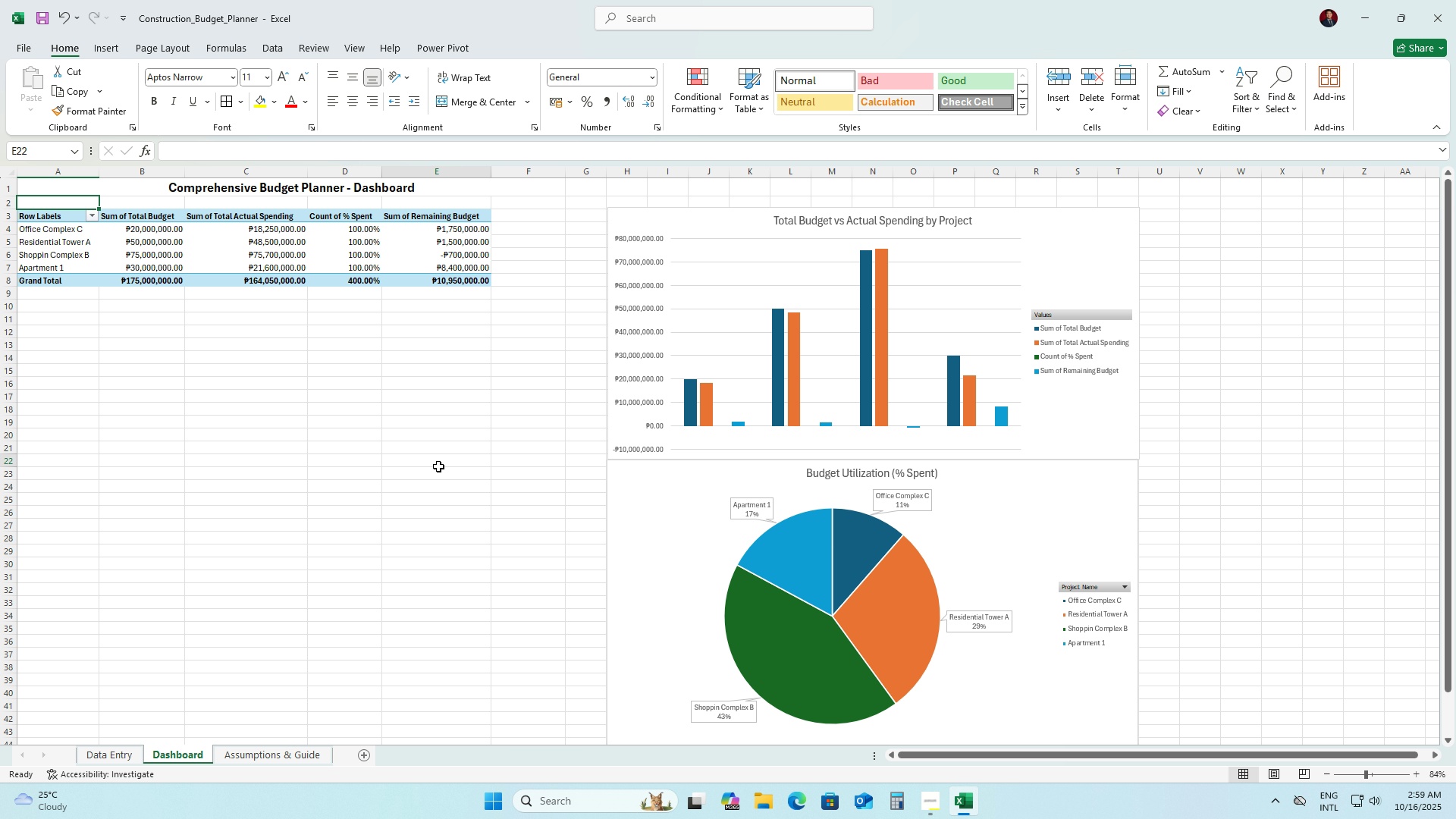 
left_click([438, 466])
 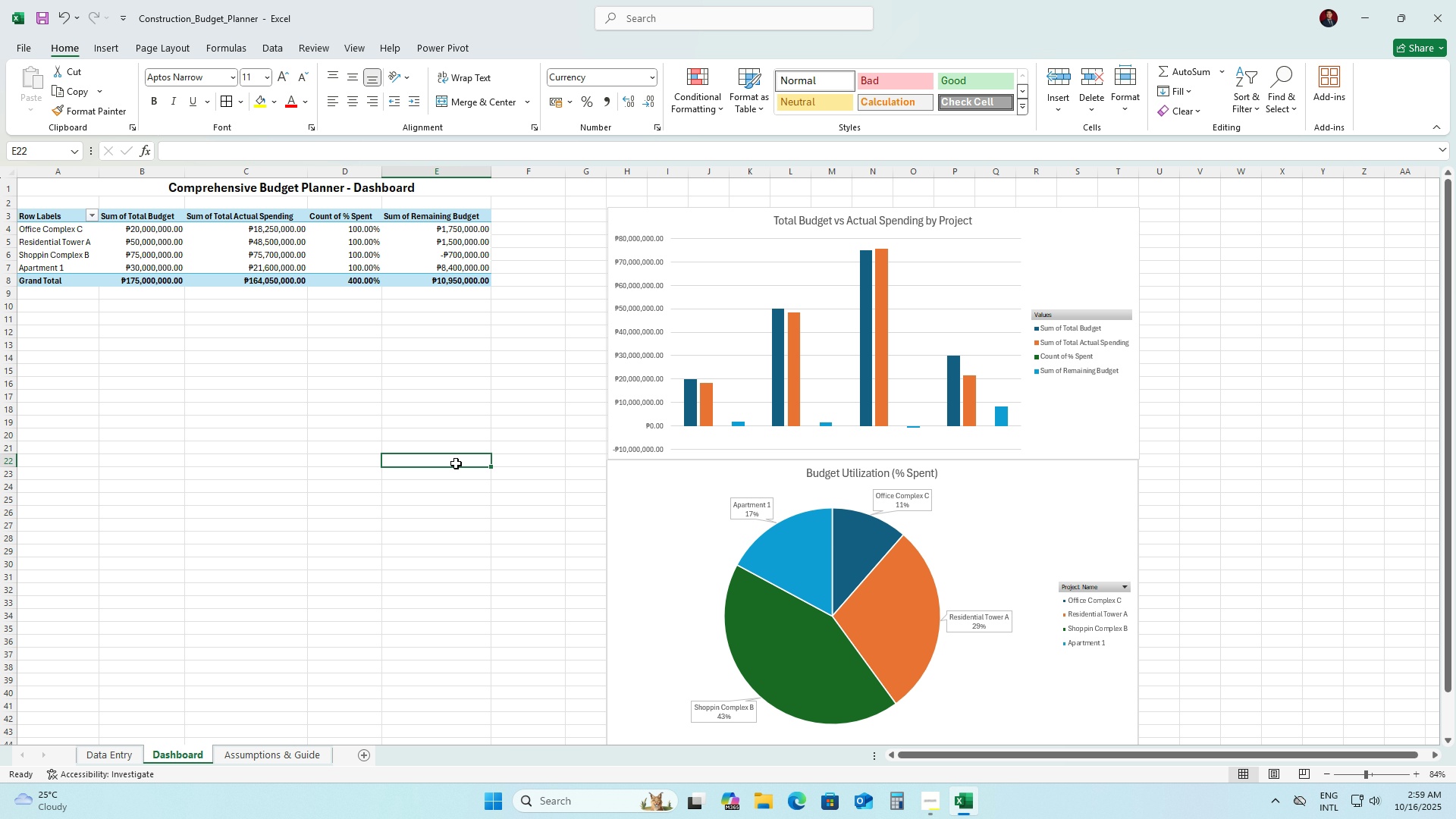 
wait(15.96)
 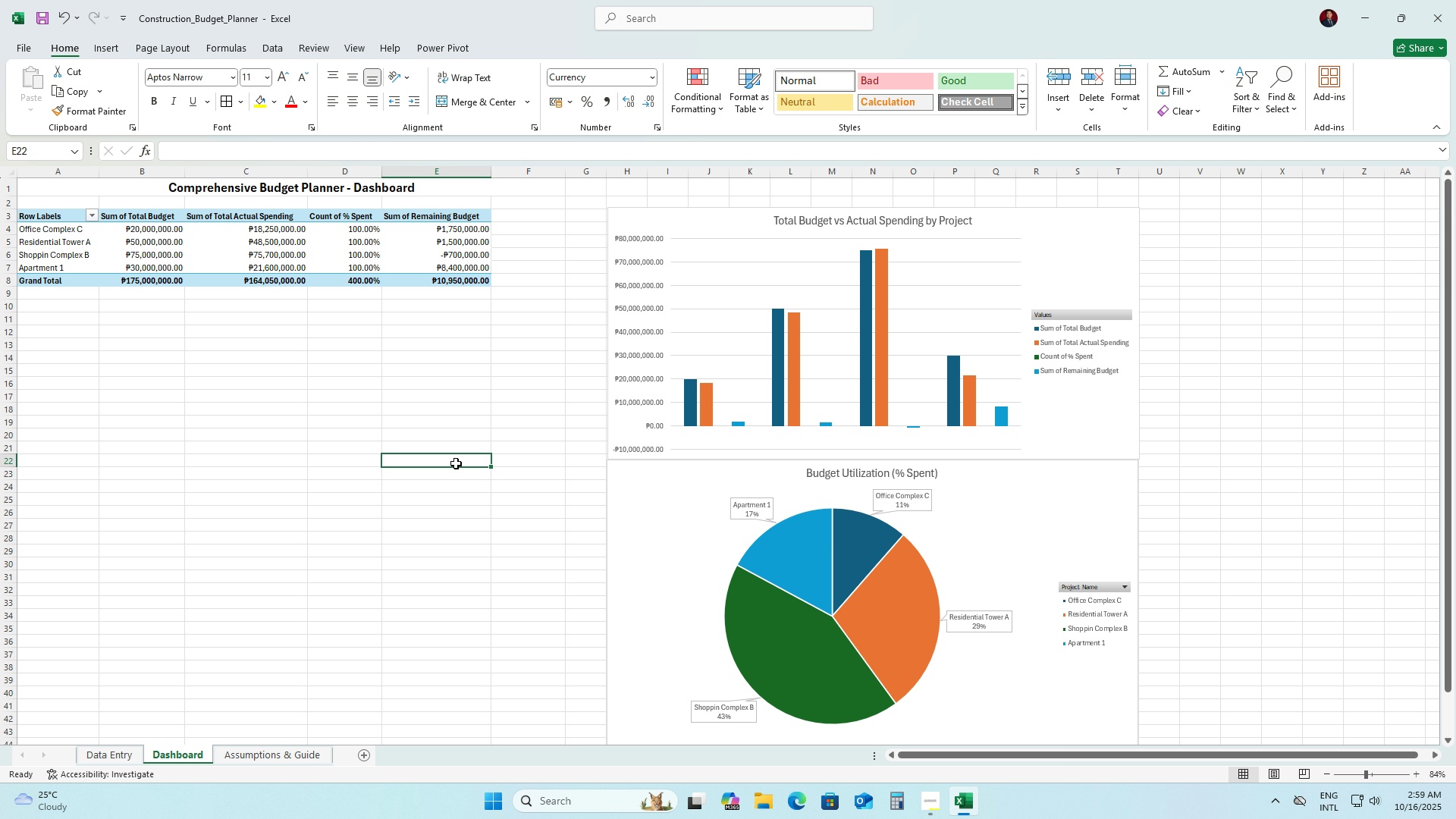 
left_click([247, 758])
 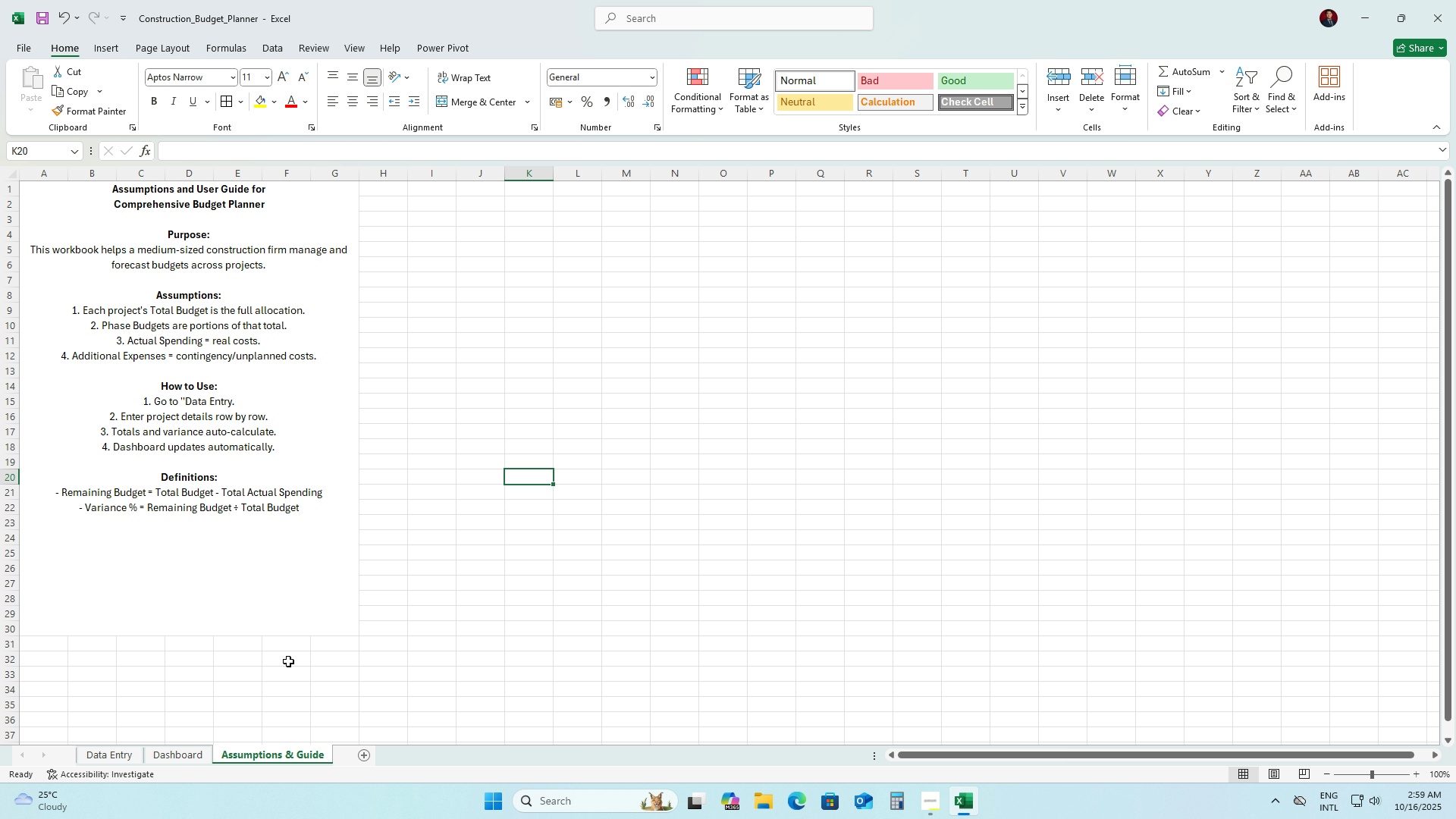 
left_click([297, 479])
 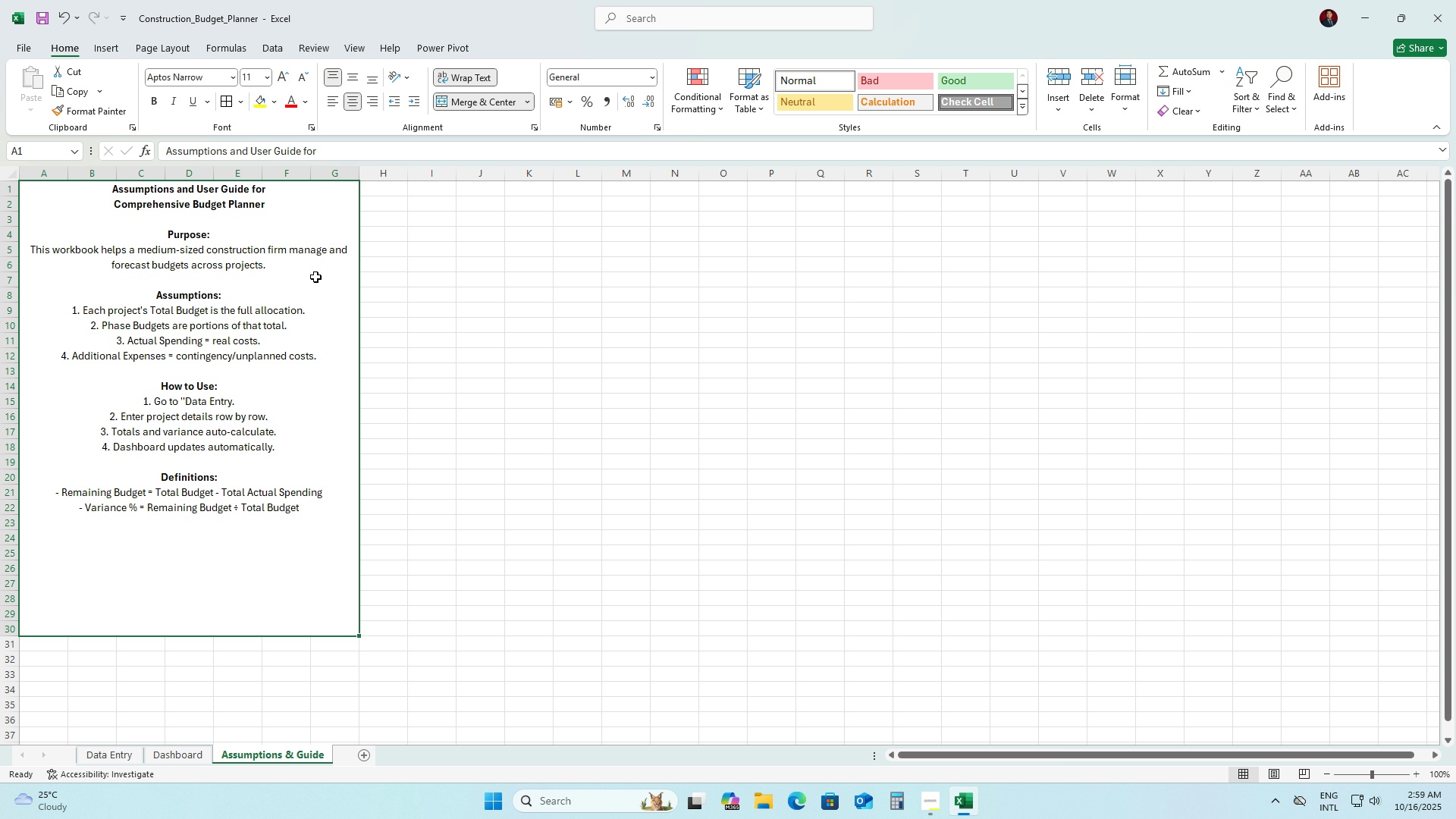 
right_click([315, 277])
 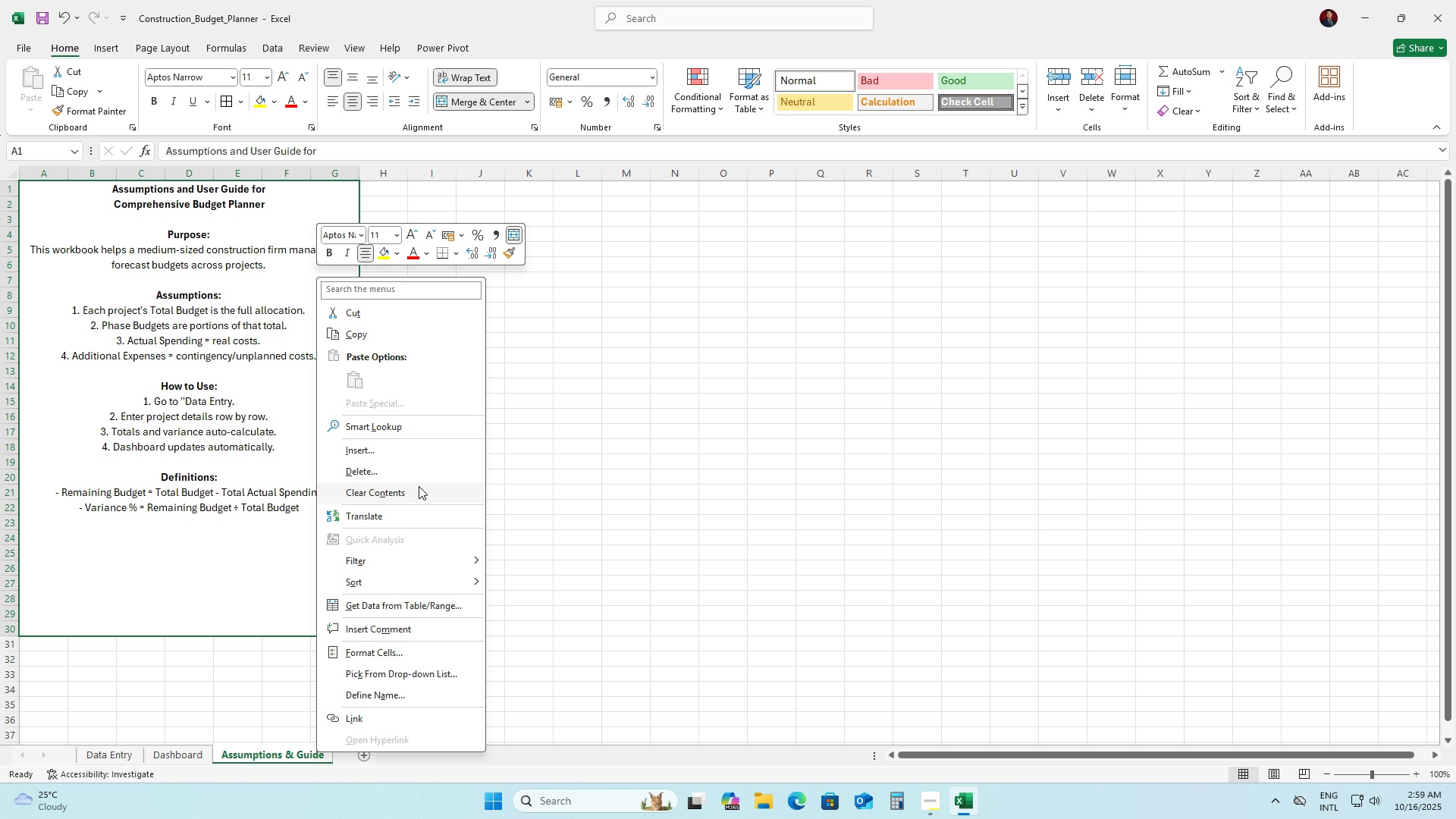 
left_click([414, 495])
 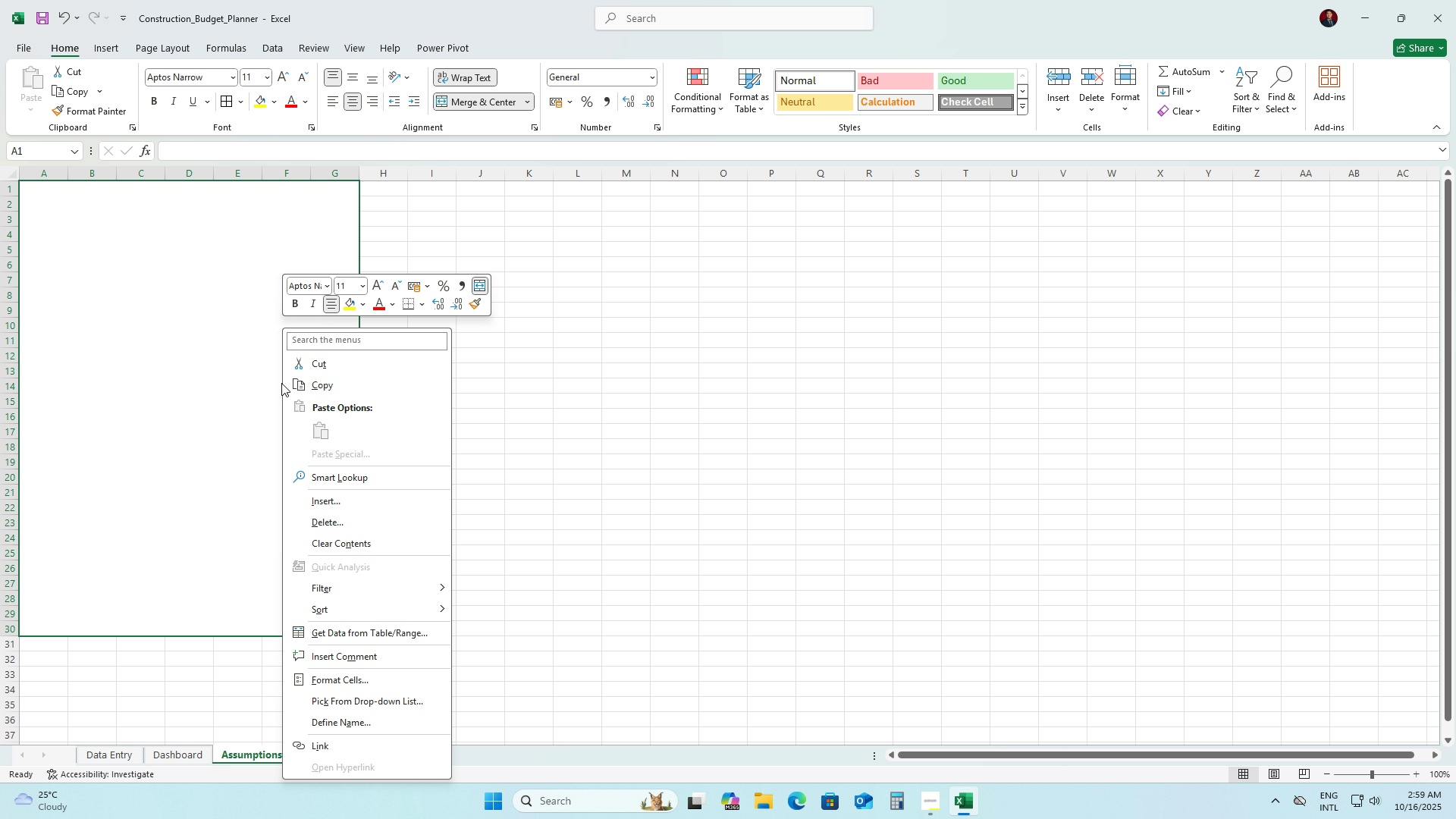 
right_click([281, 383])
 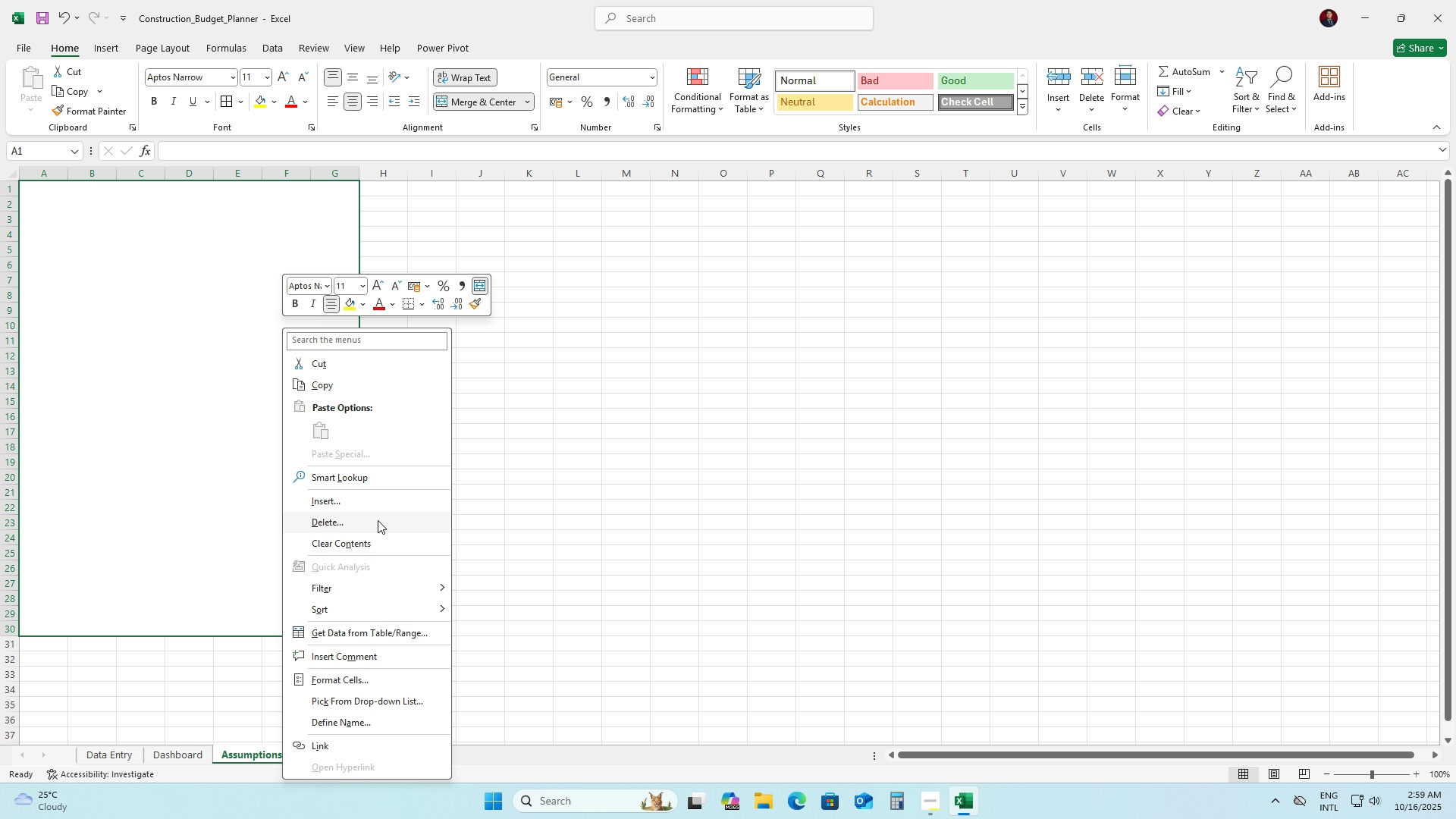 
left_click([378, 520])
 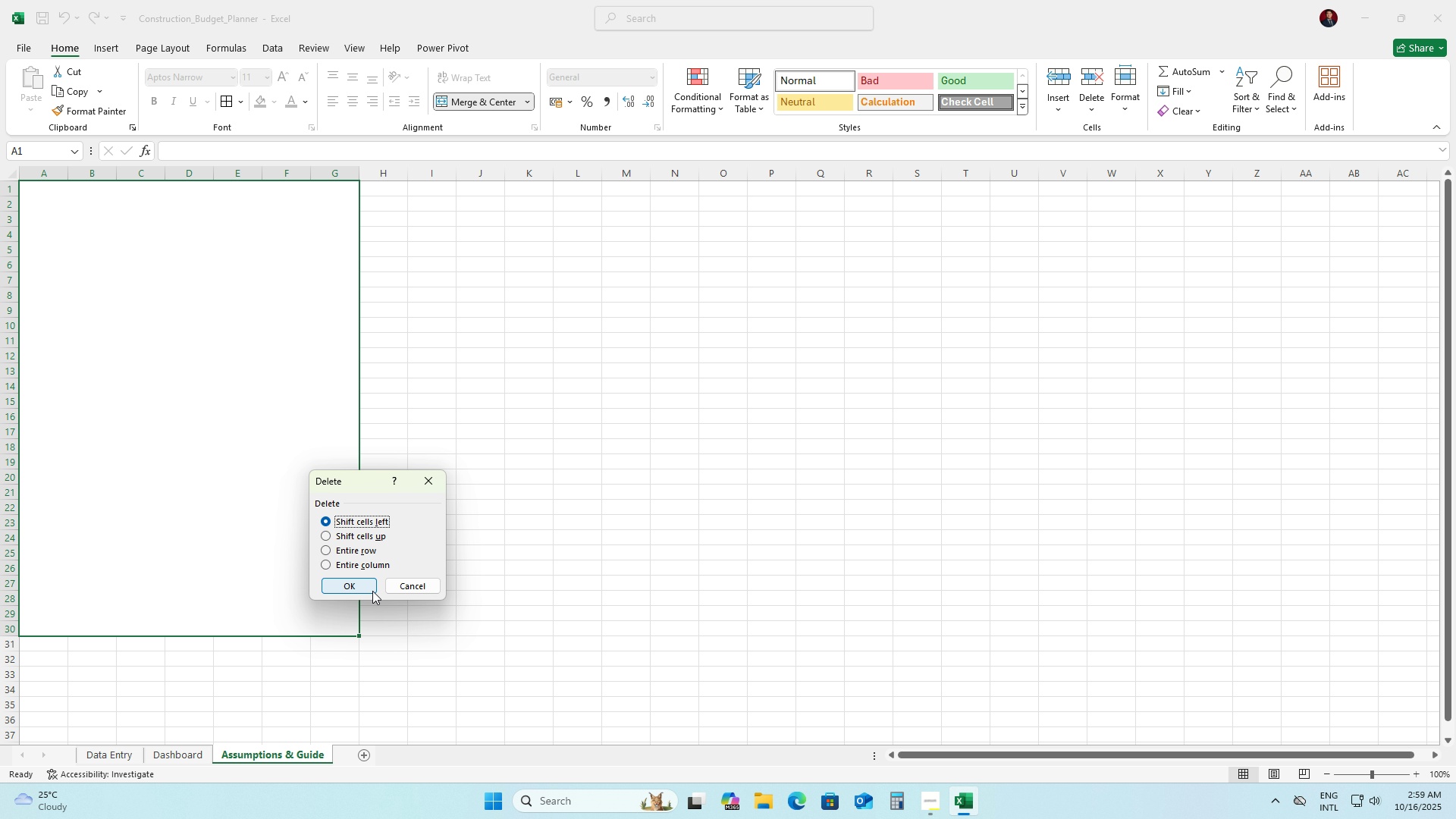 
left_click([369, 591])
 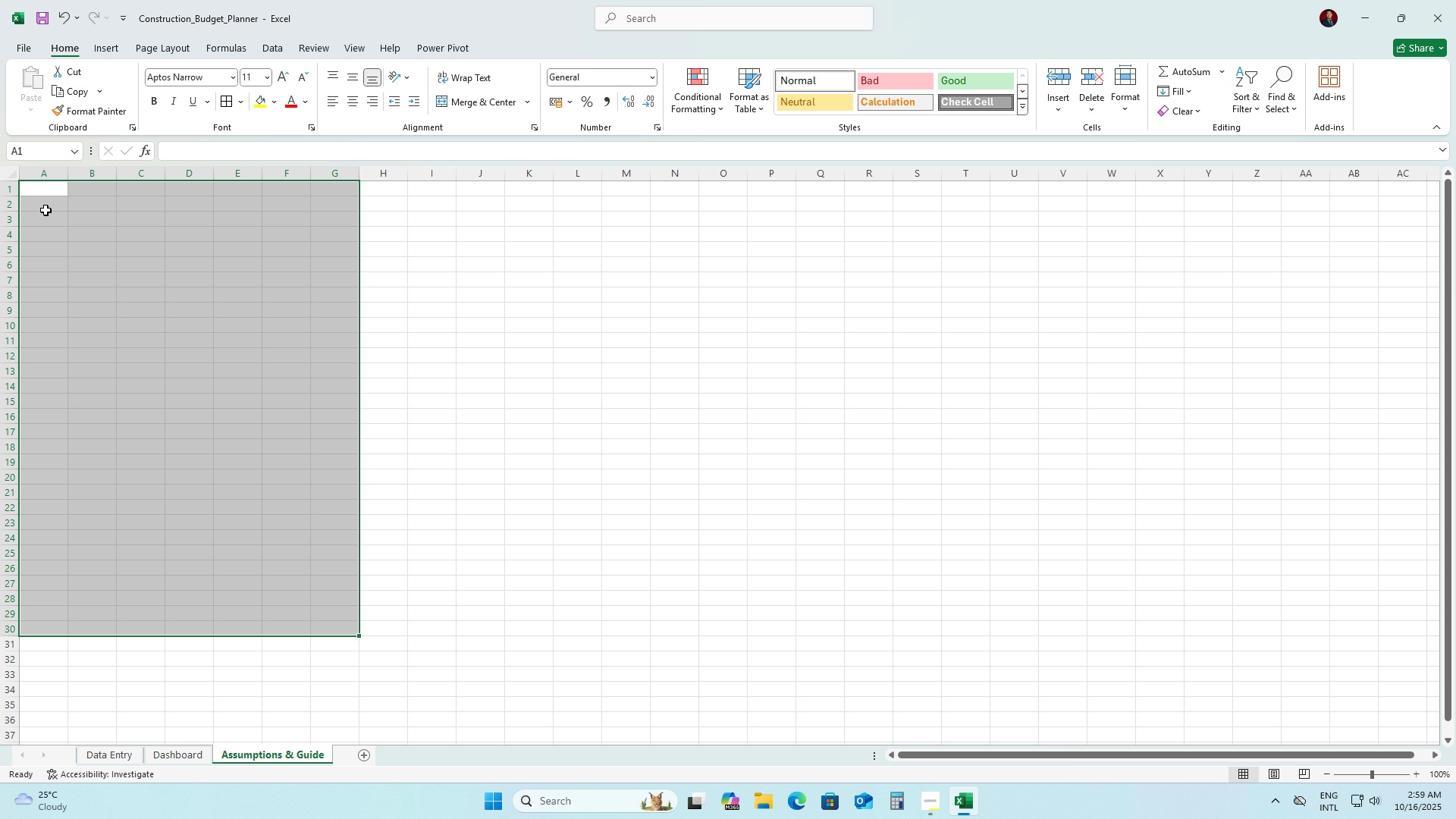 
left_click([48, 189])
 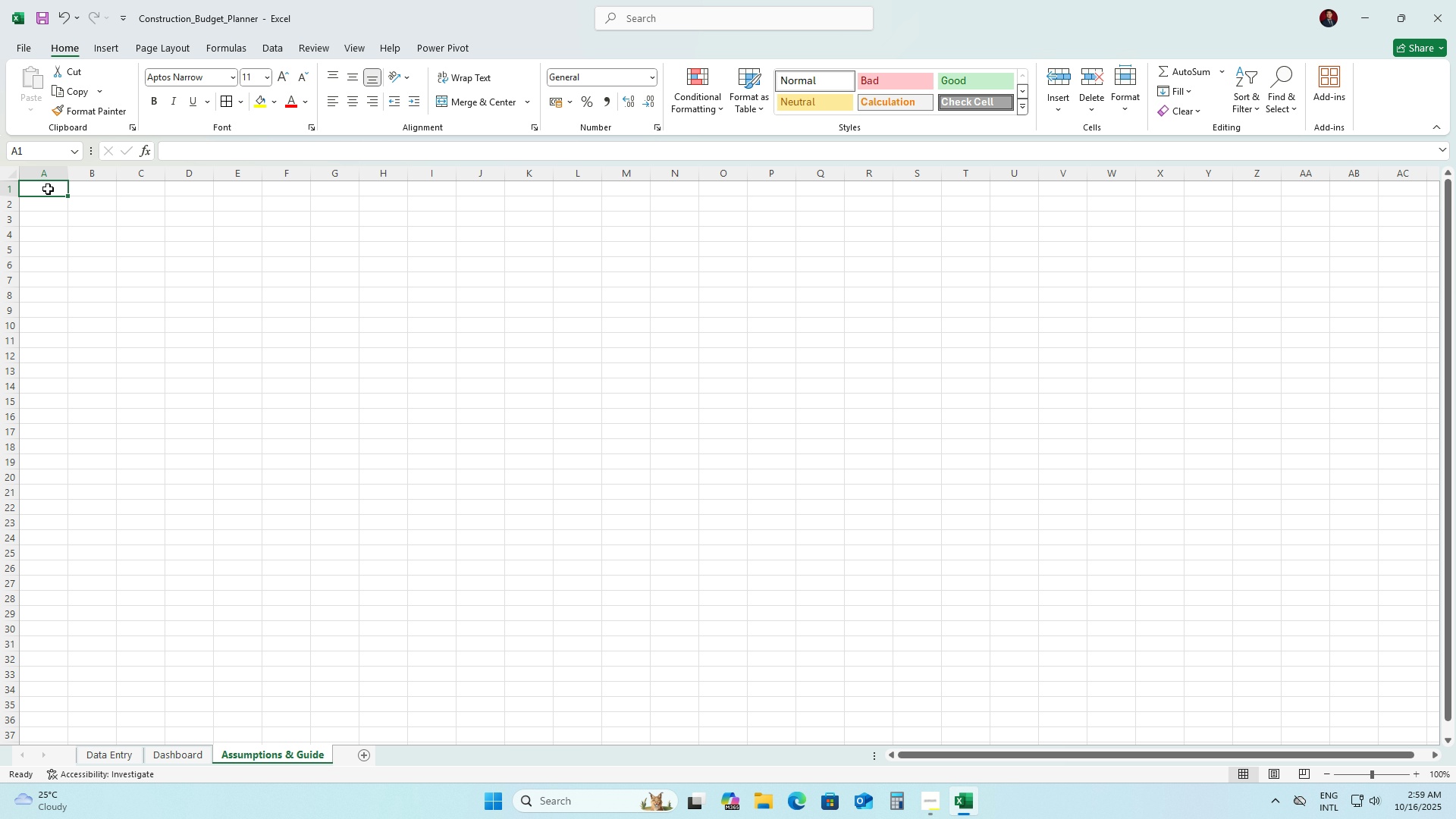 
wait(11.7)
 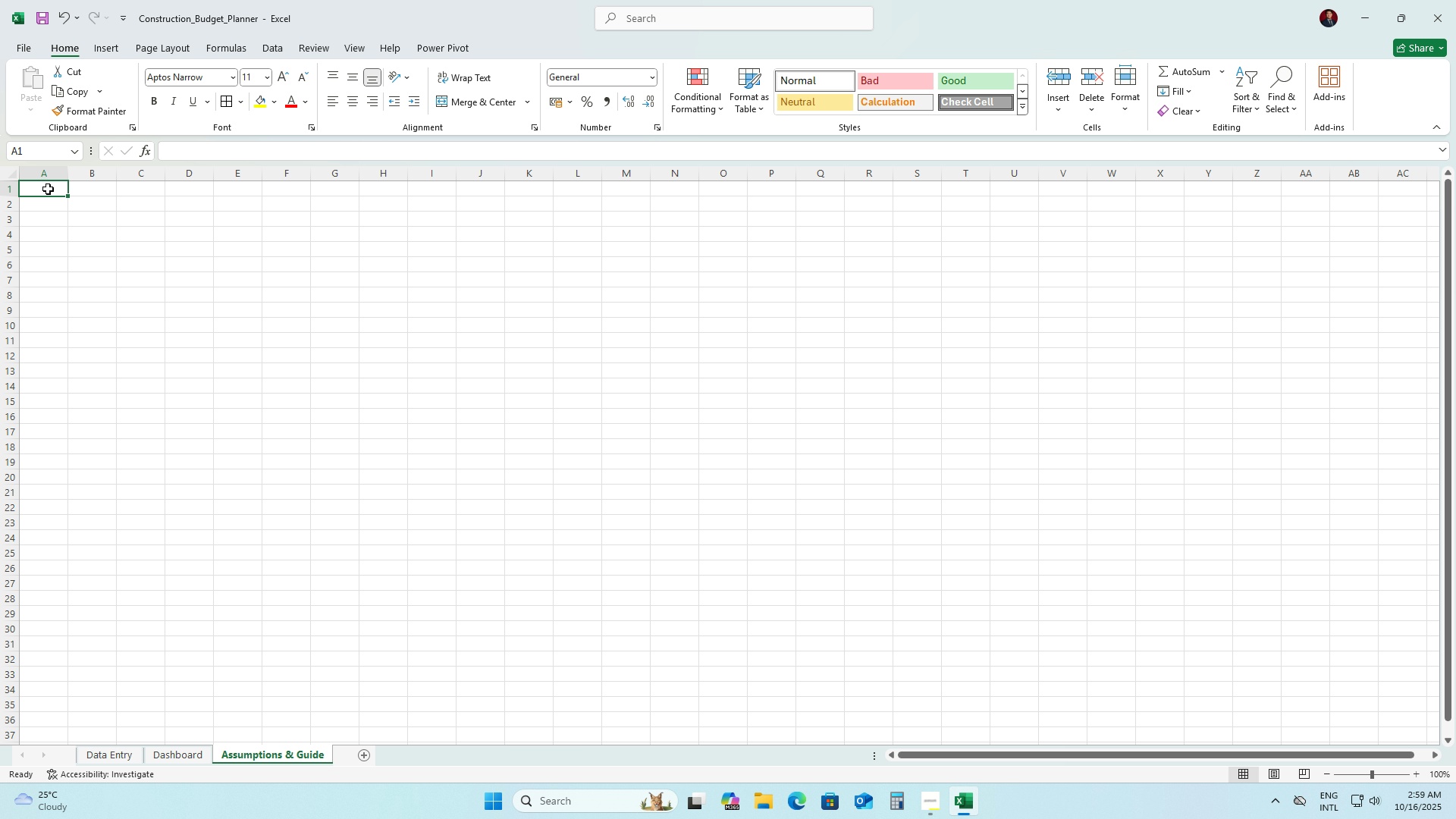 
left_click([41, 218])
 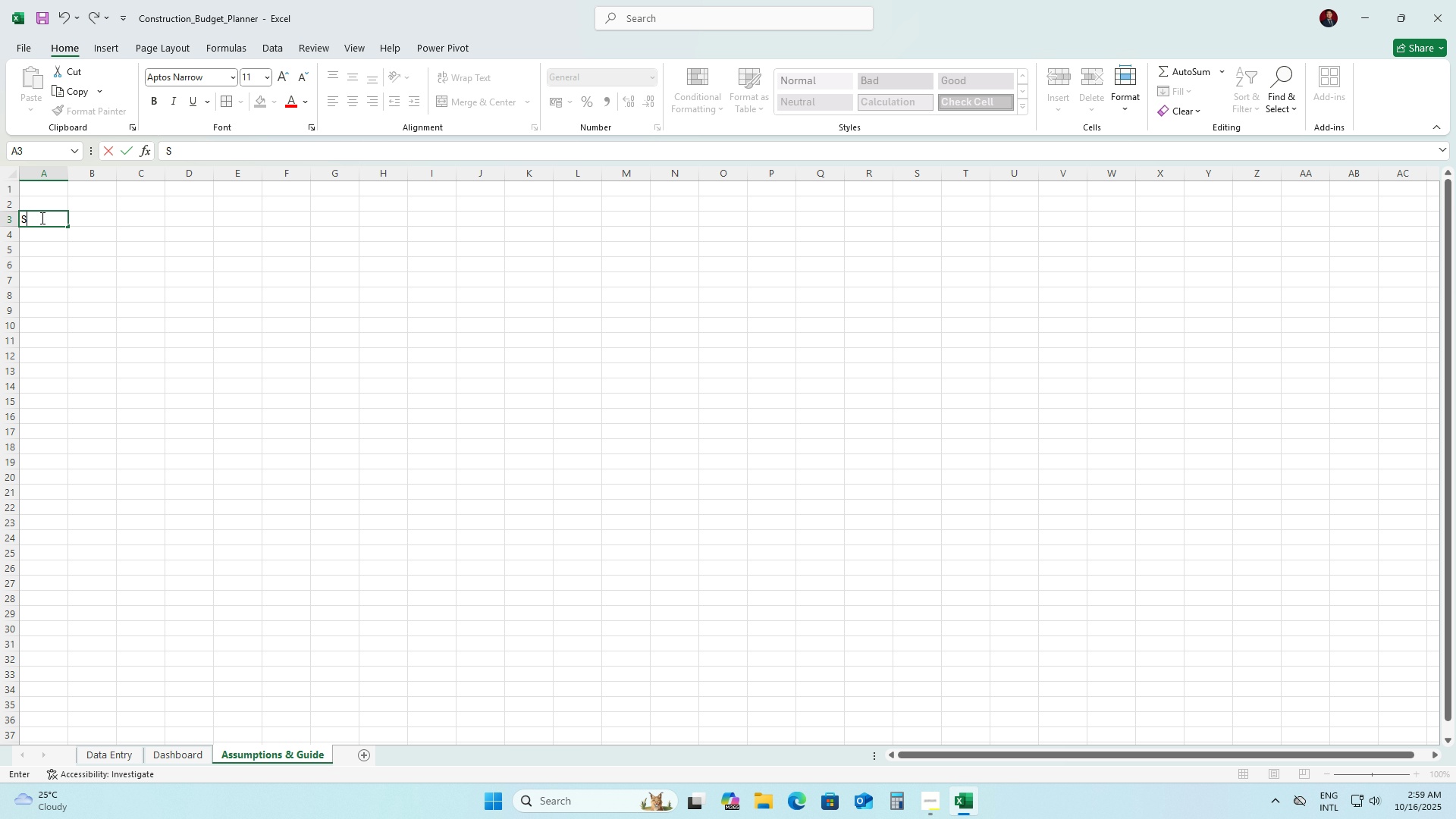 
type(Section)
key(Tab)
type(Details/Notes)
 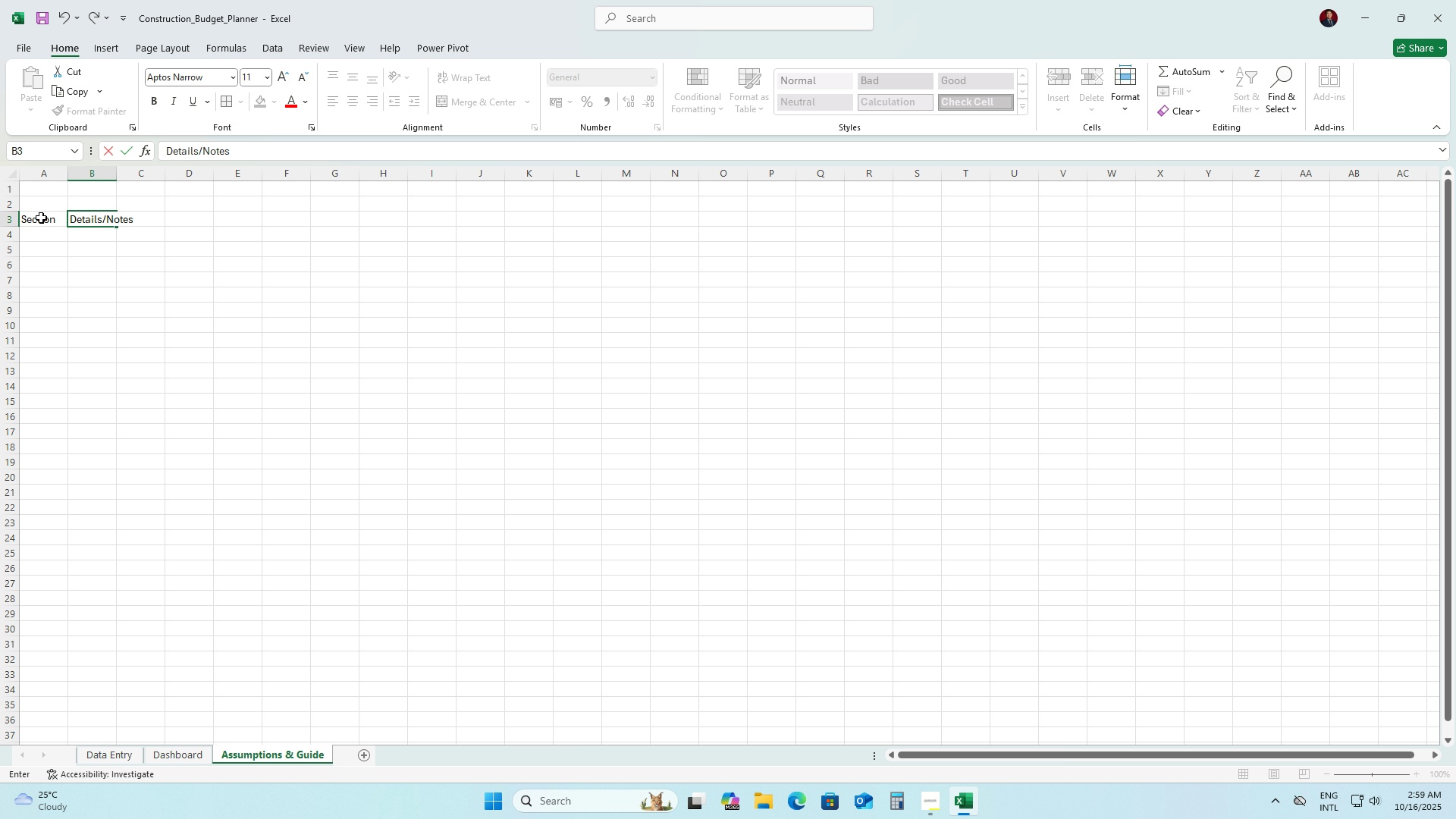 
left_click([43, 236])
 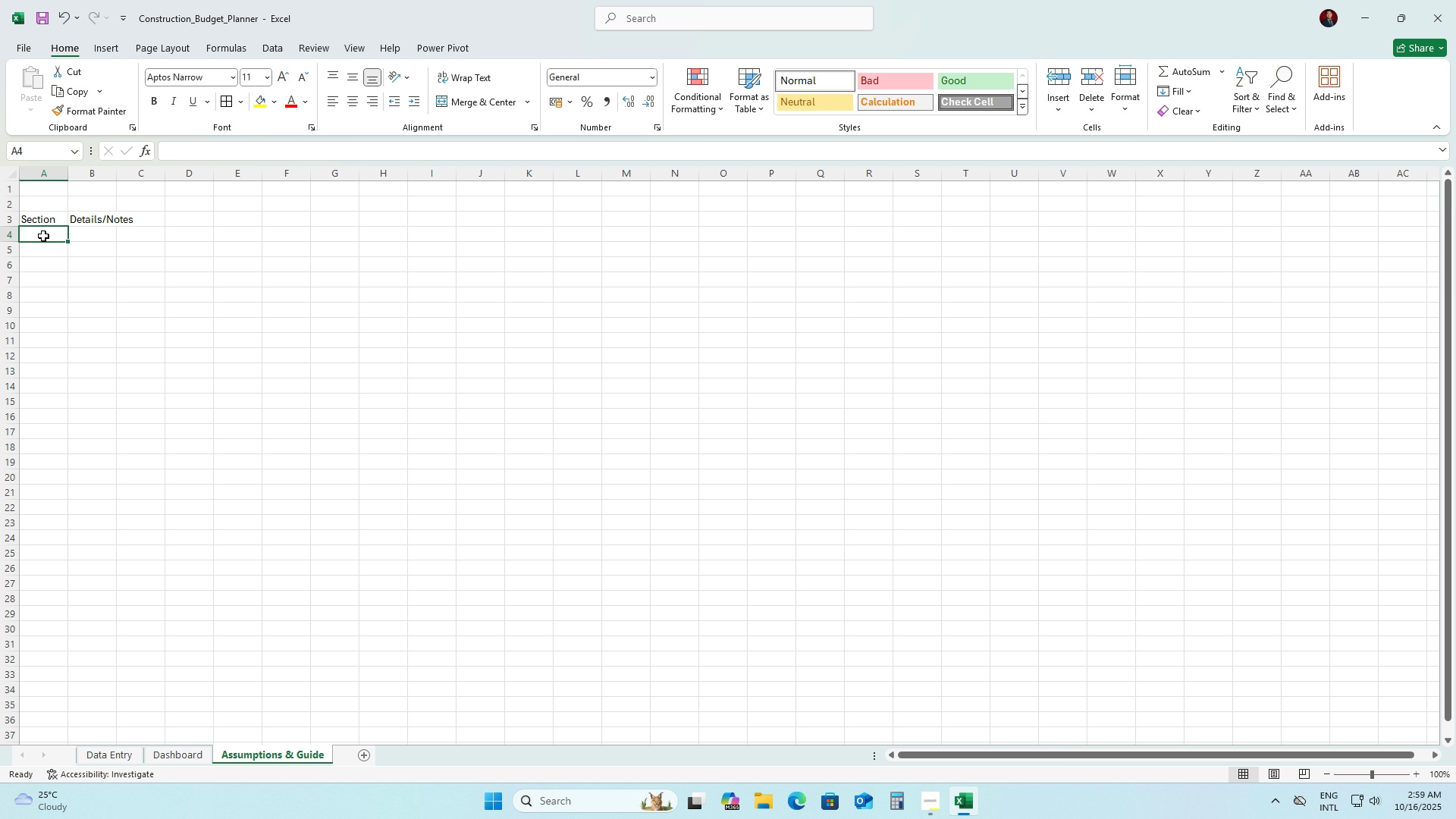 
type(Purpose)
 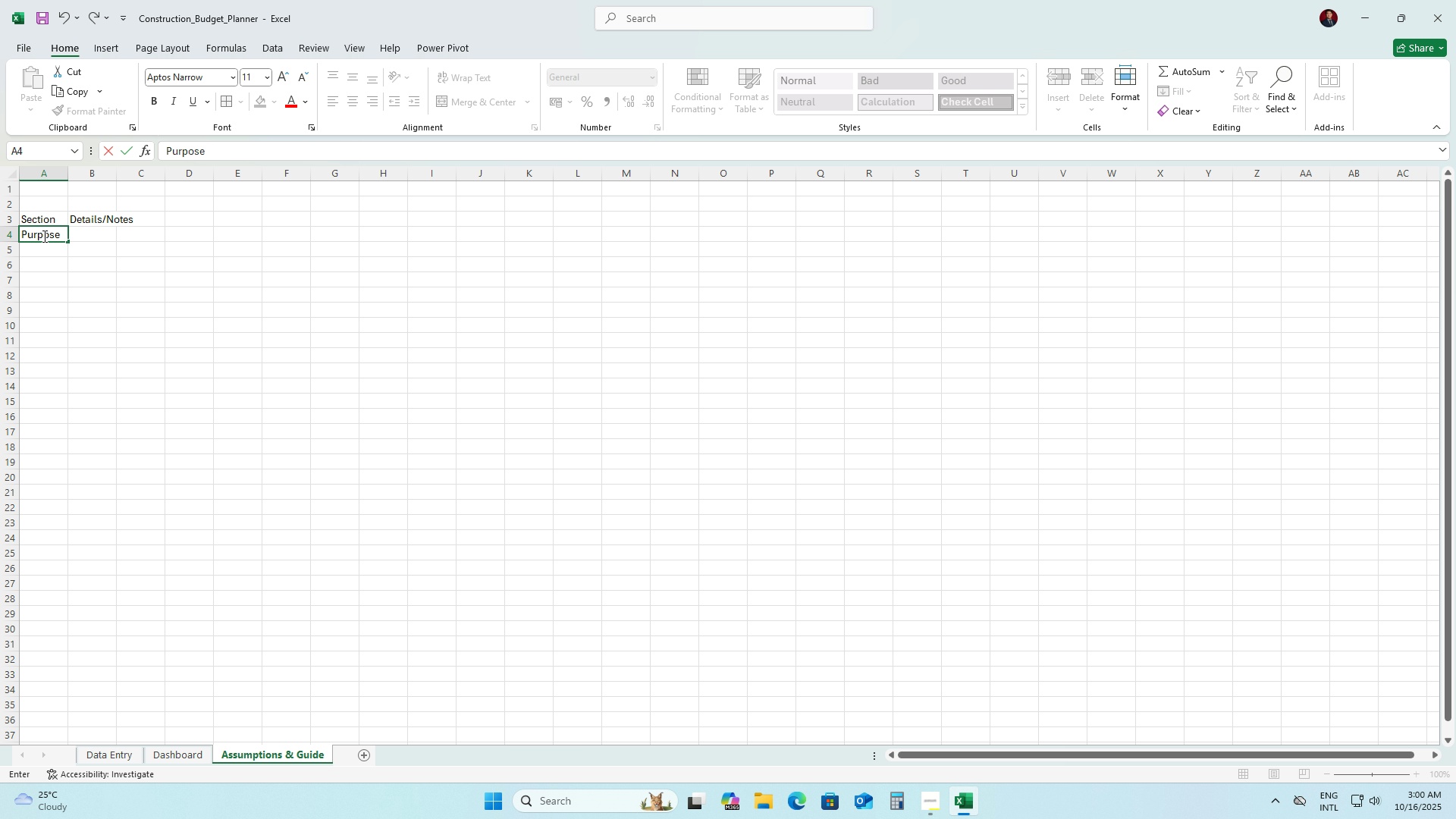 
key(Tab)
type(This sheet p[rovid)
key(Backspace)
key(Backspace)
key(Backspace)
key(Backspace)
key(Backspace)
key(Backspace)
type(rovides key financial assumptions and user guidance for using the Budget Planner.)
 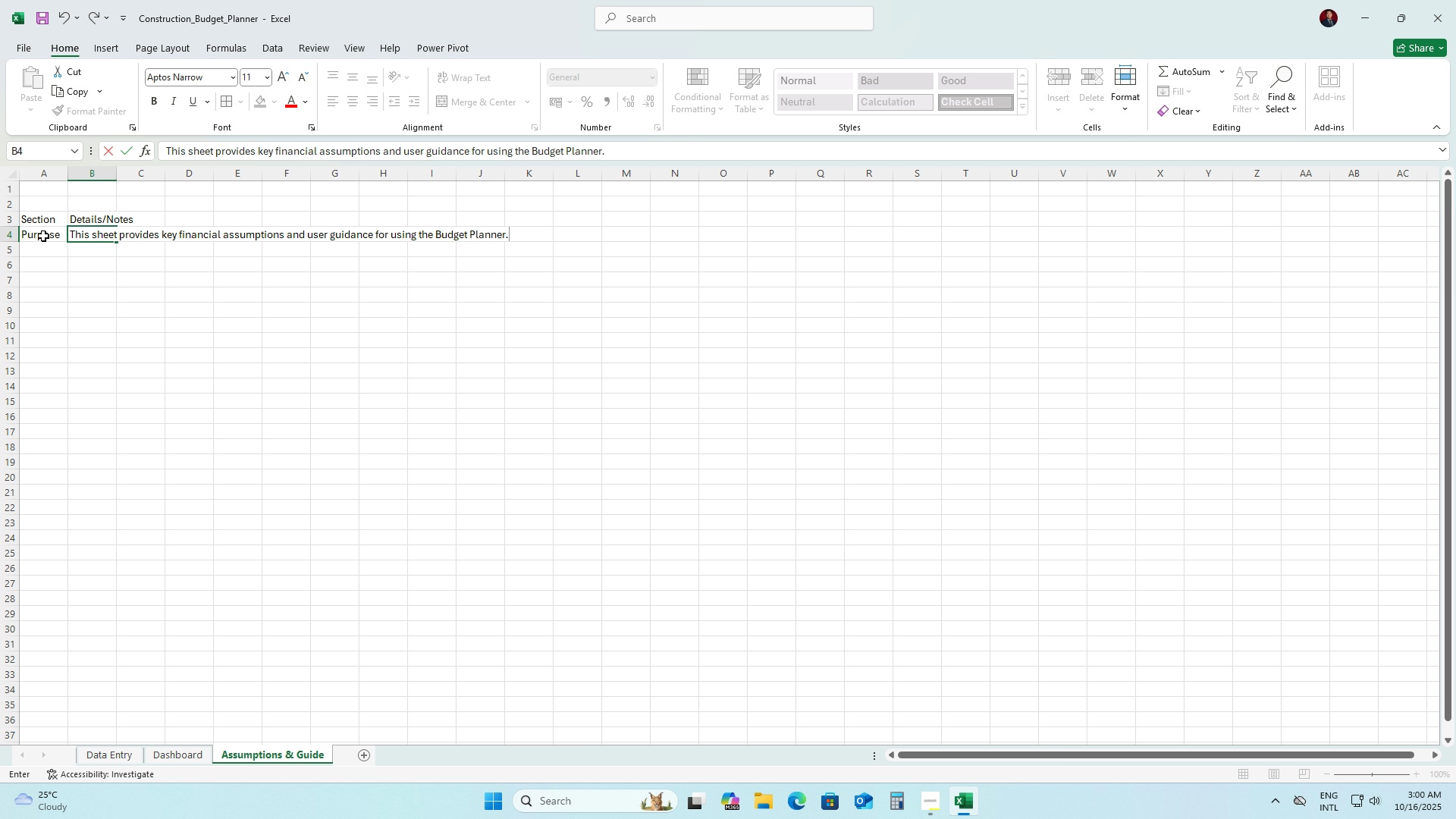 
key(ArrowDown)
 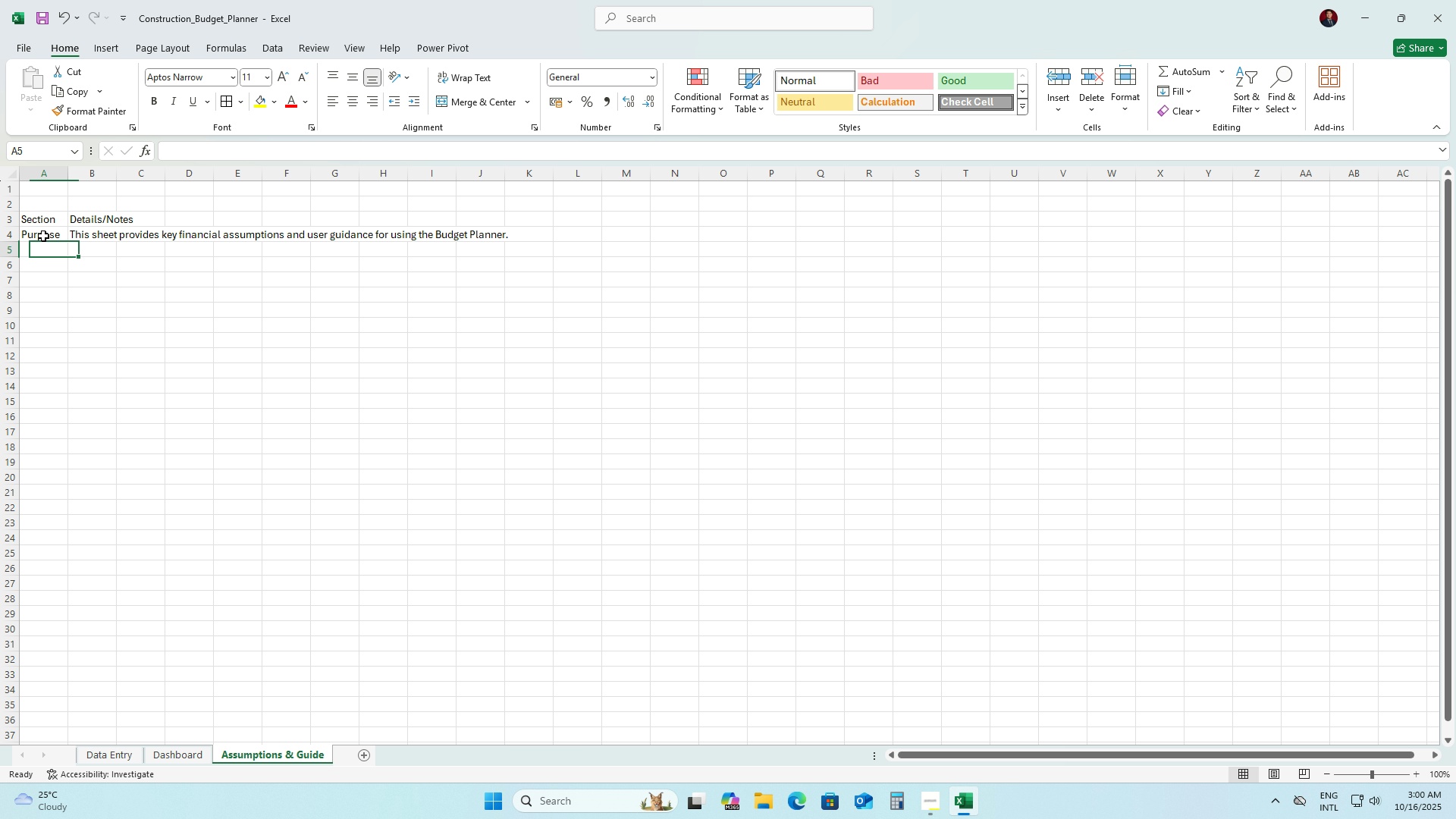 
key(ArrowLeft)
 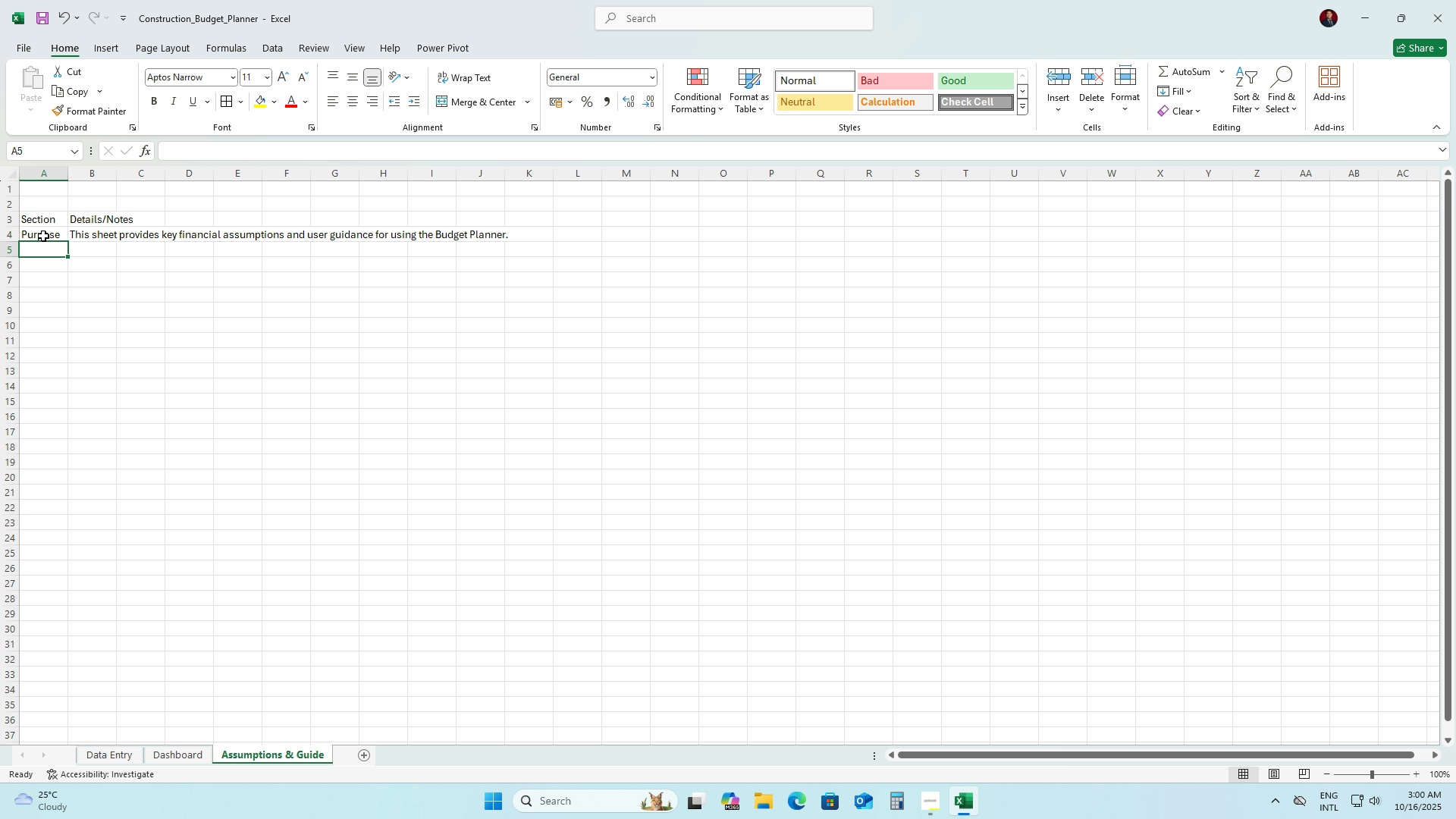 
type(Contingency Rate)
 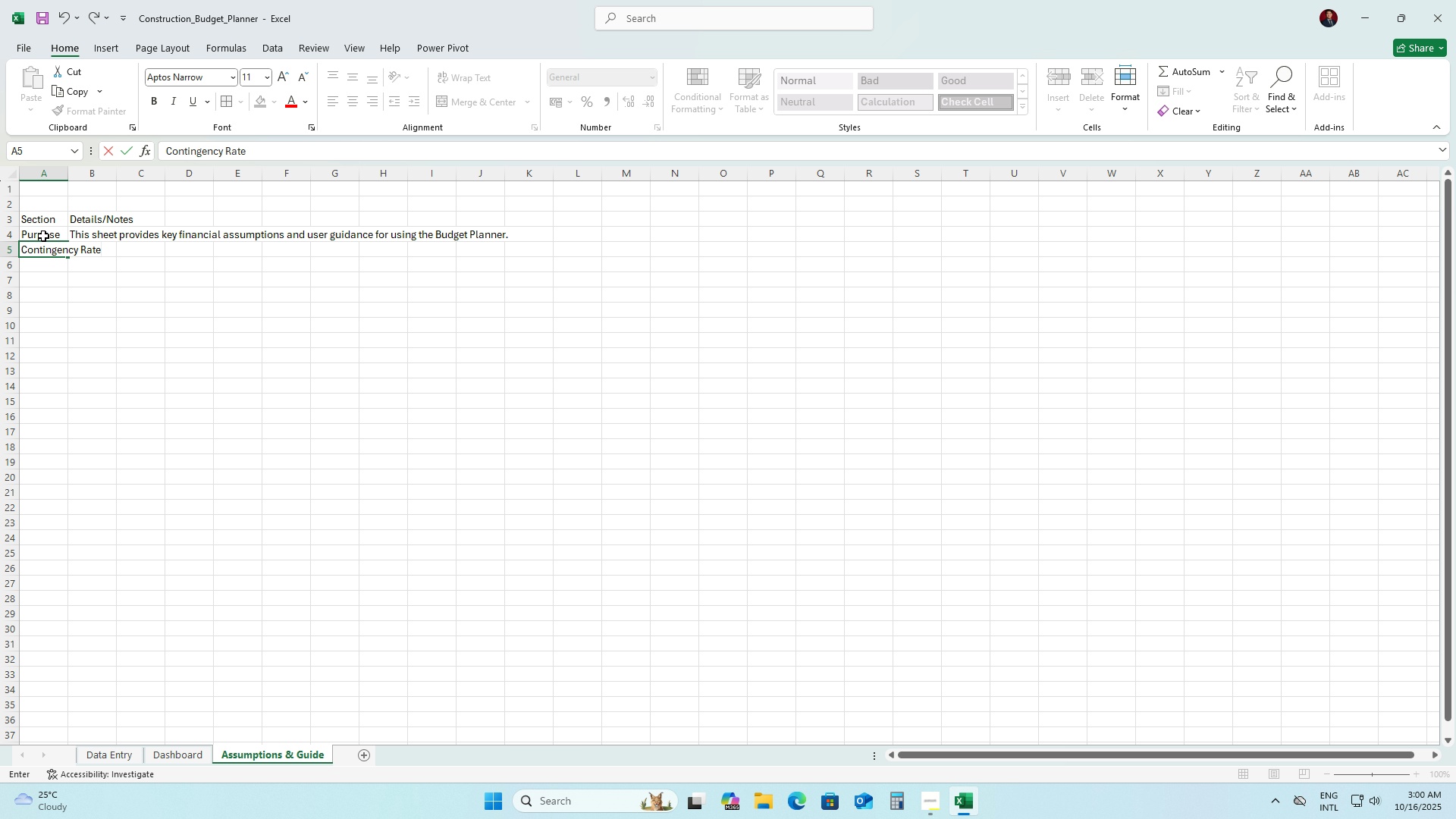 
key(ArrowRight)
 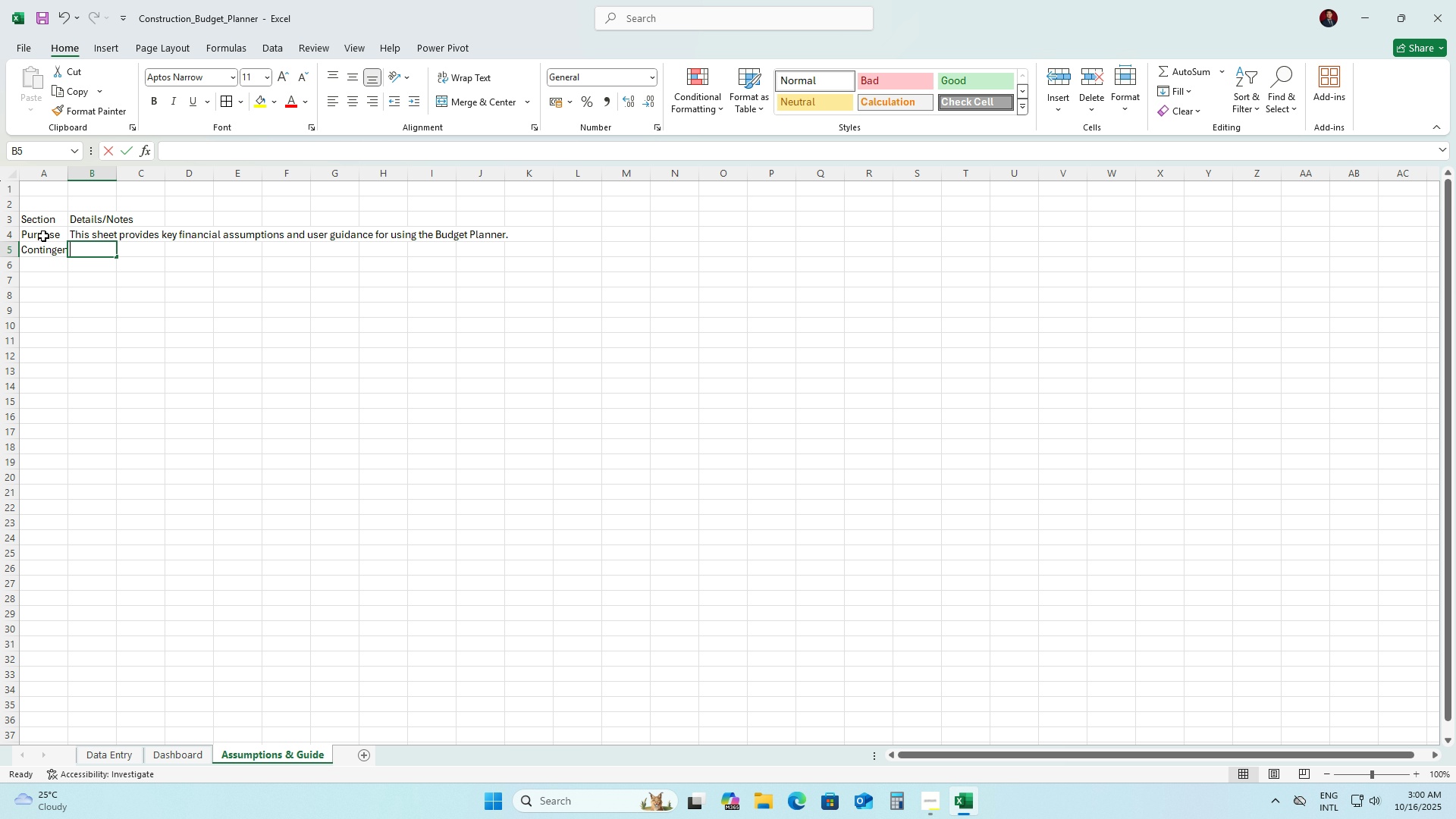 
key(Numpad1)
 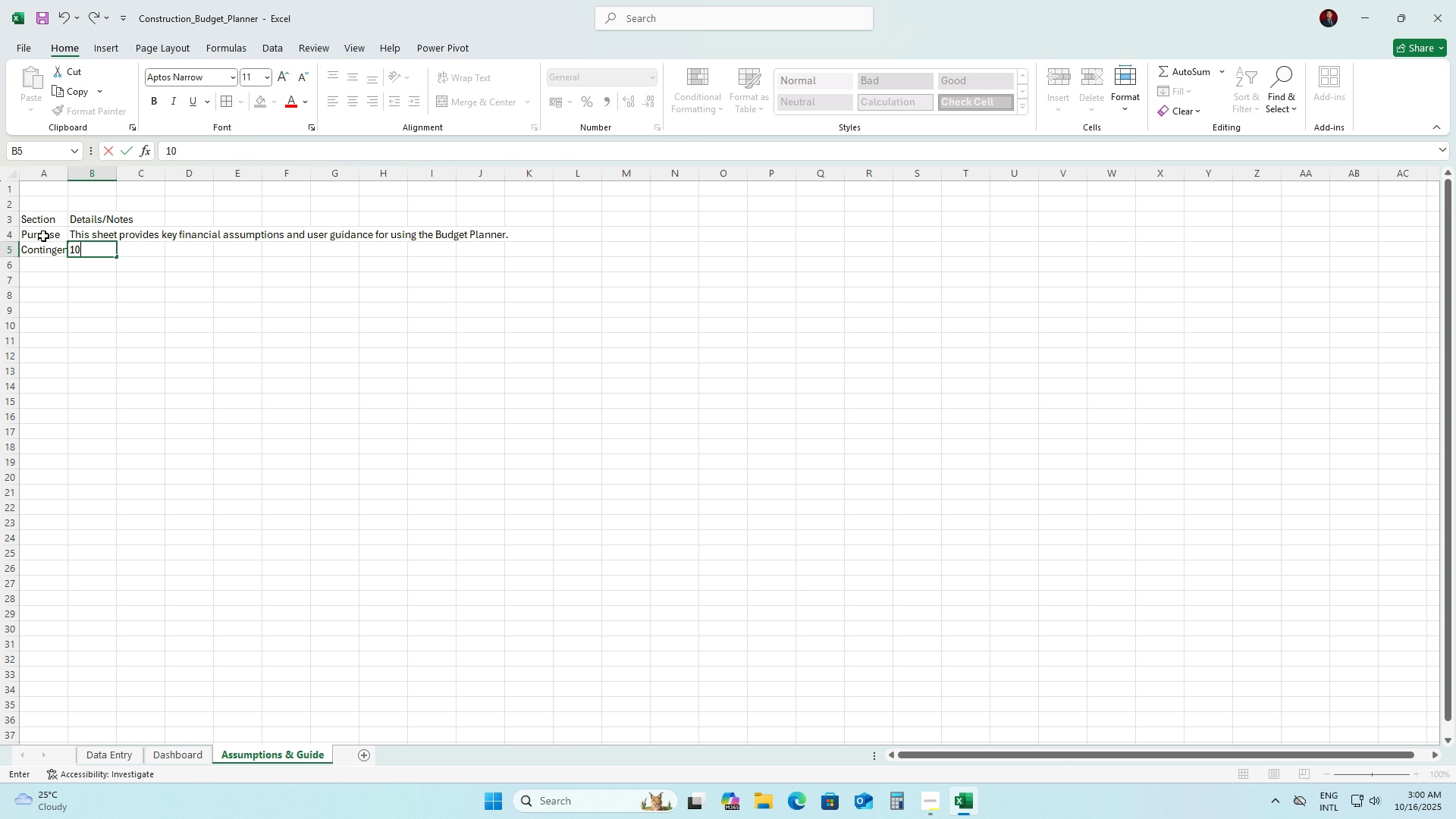 
key(Numpad0)
 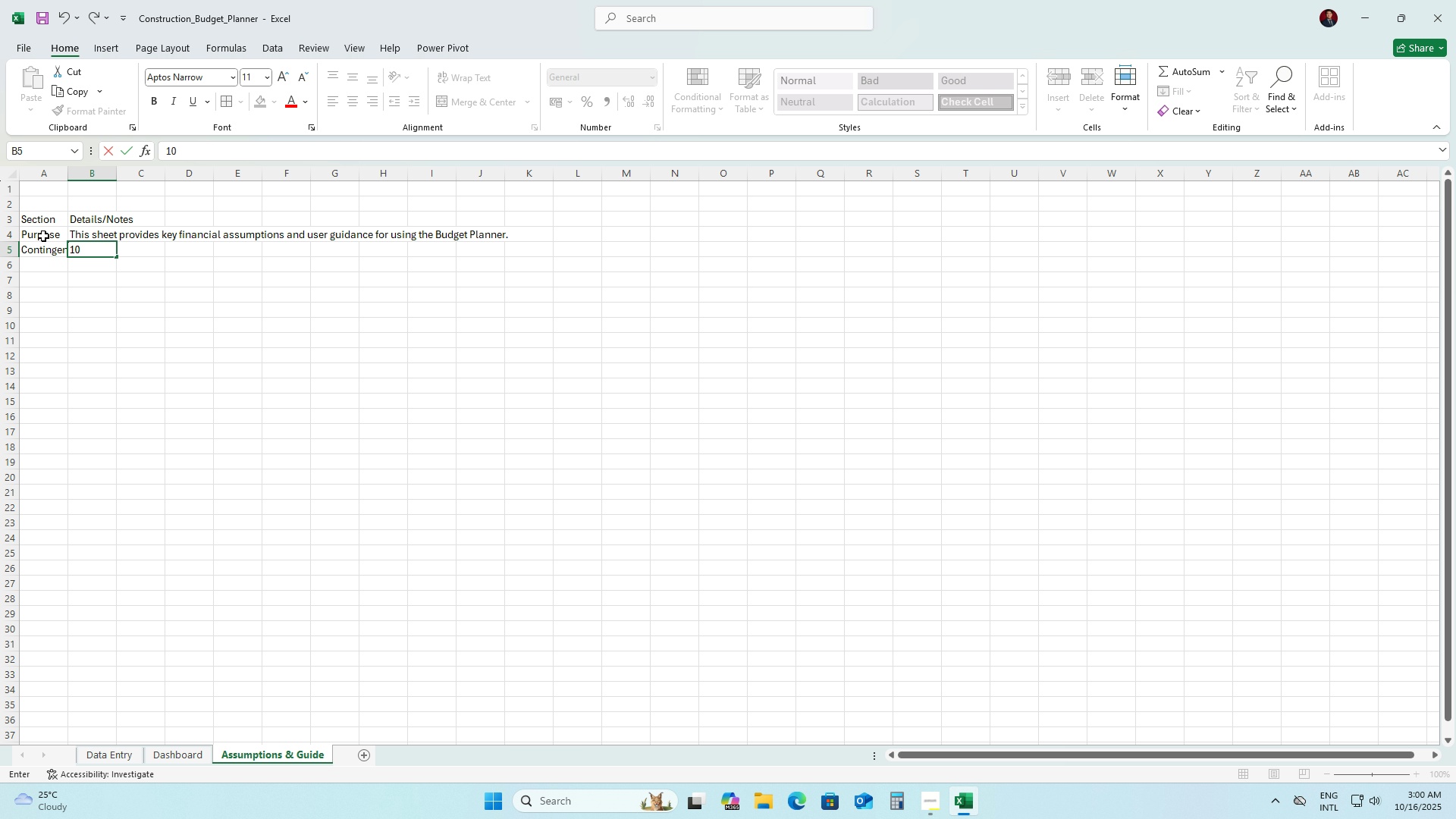 
key(Shift+5)
 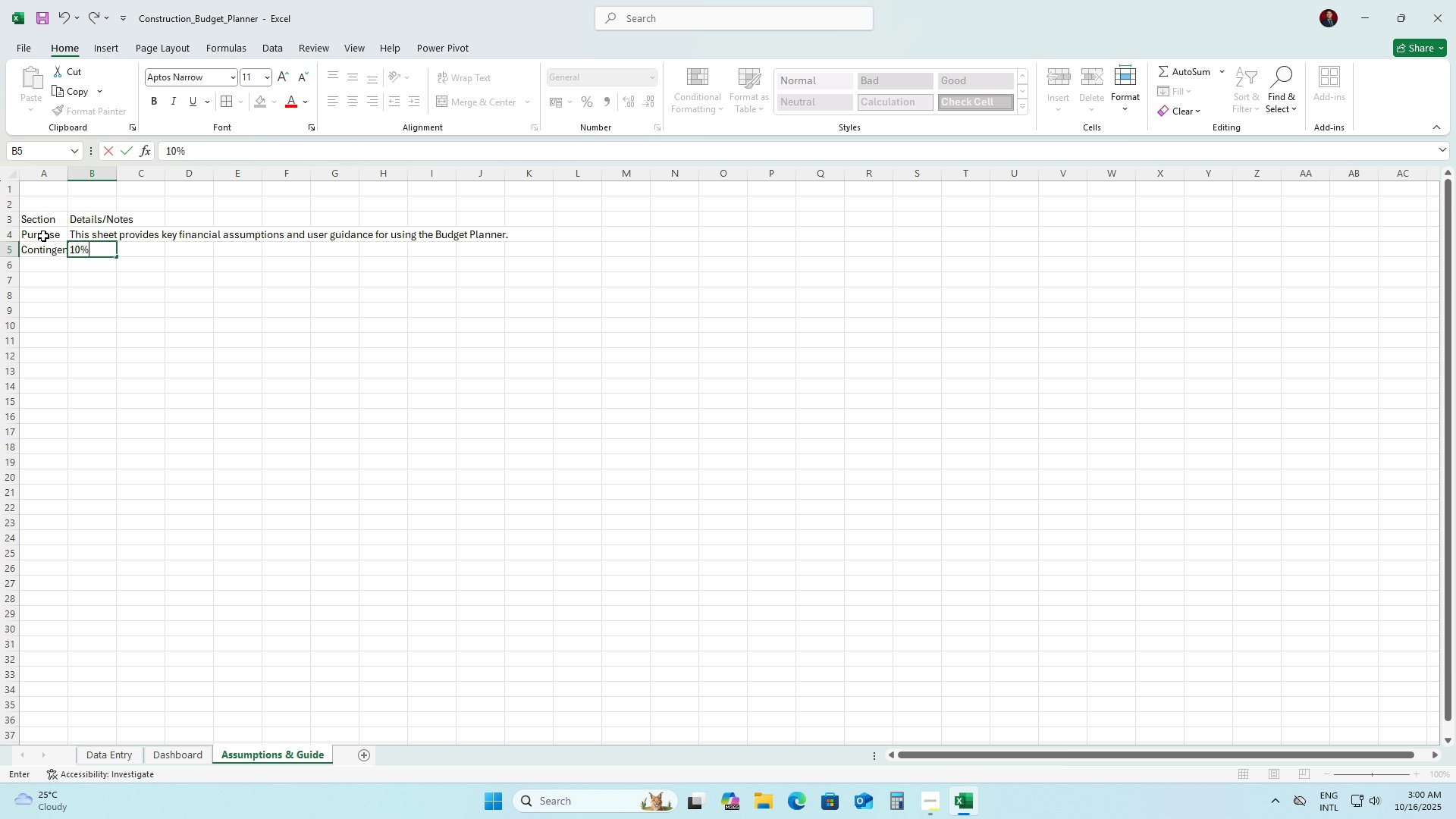 
wait(9.99)
 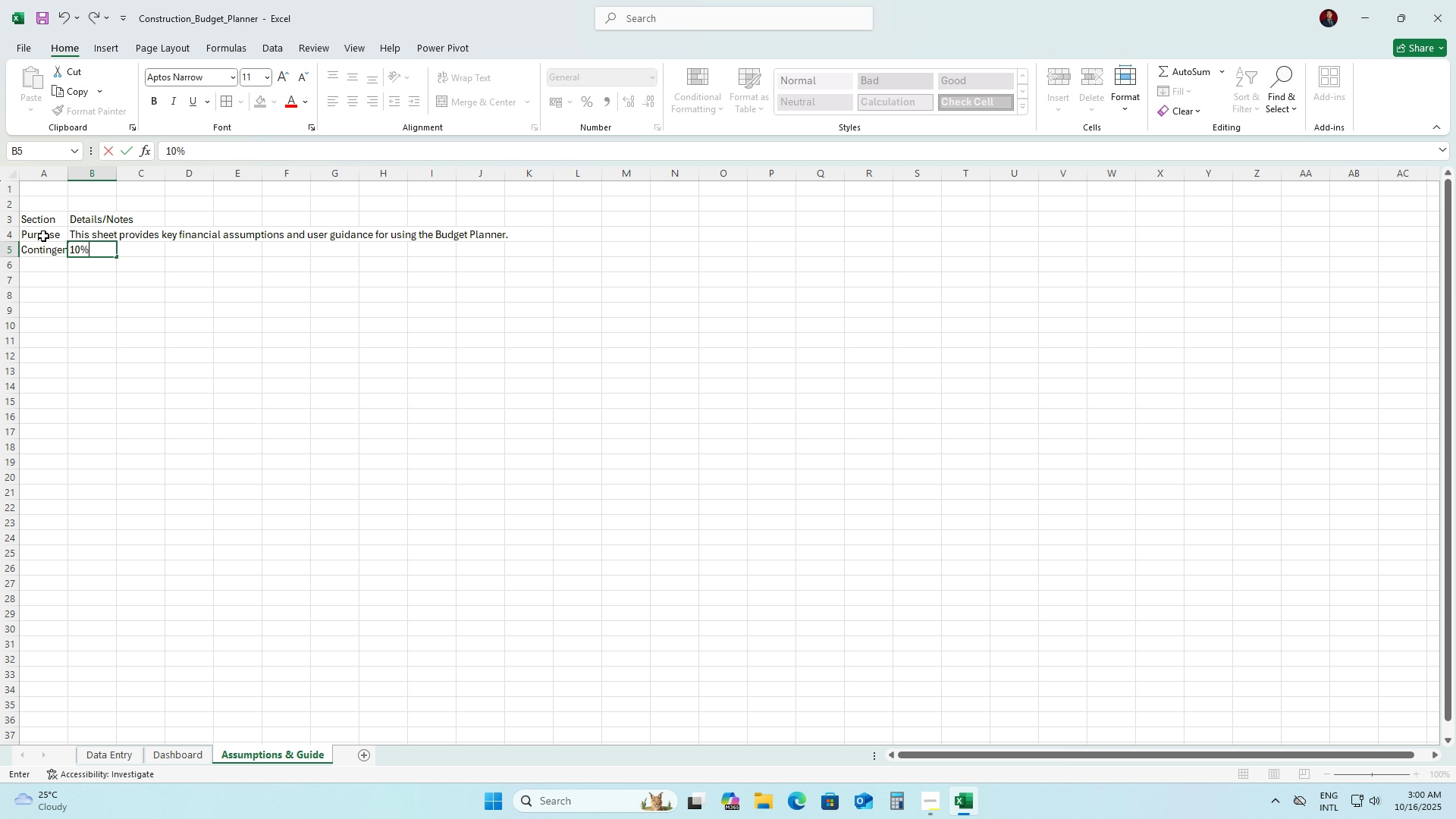 
left_click([927, 806])